 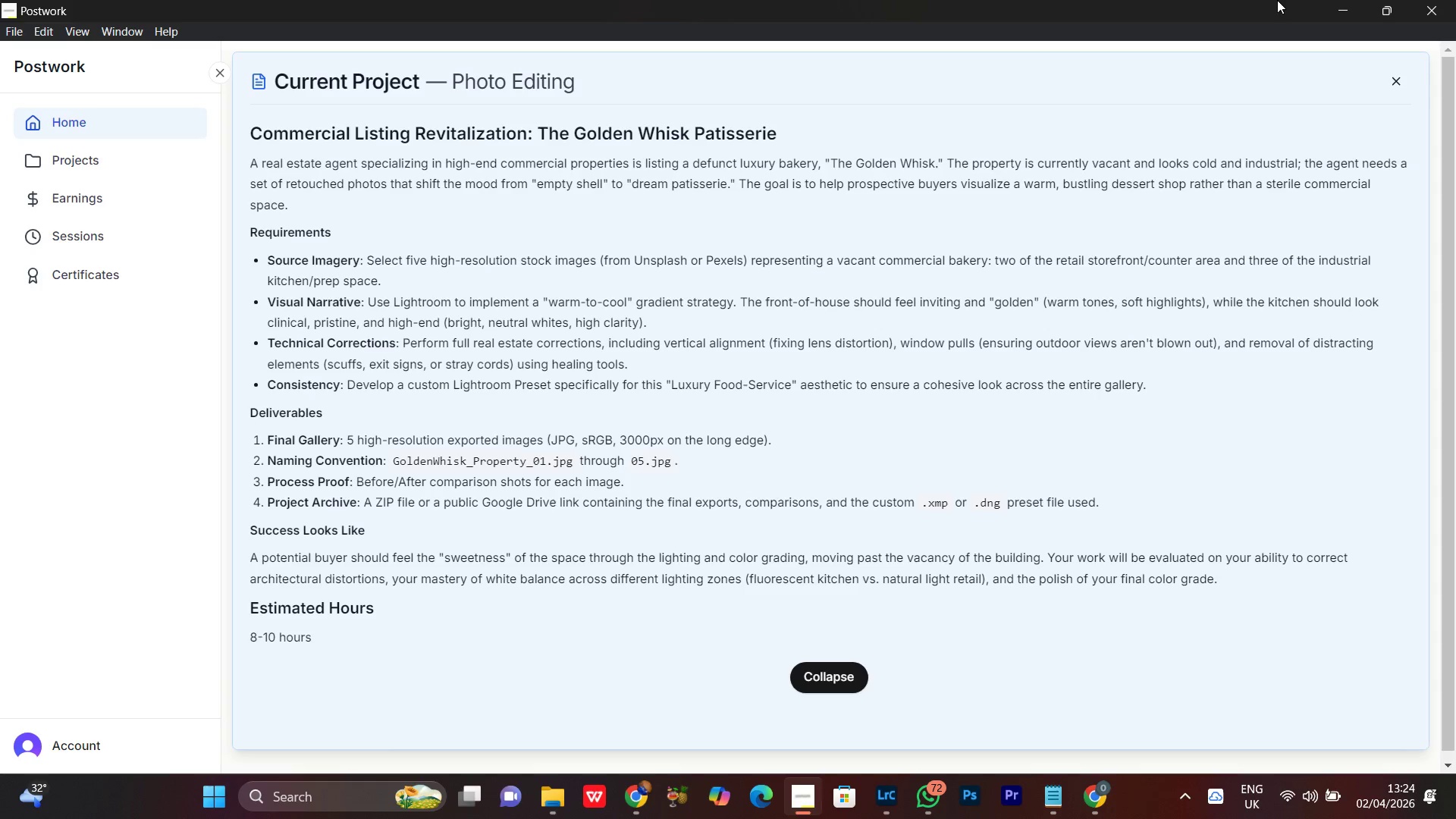 
key(V)
 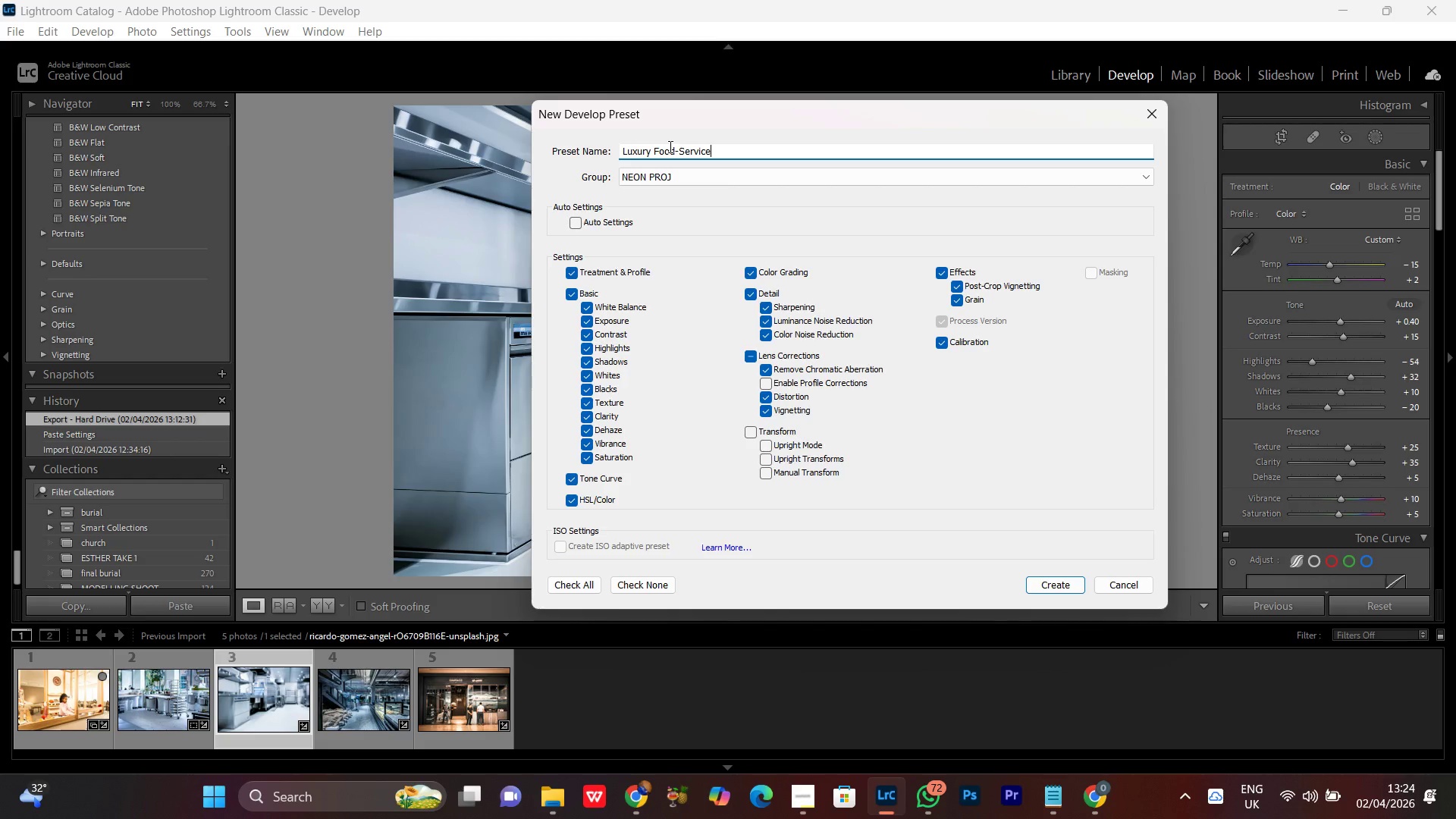 
key(Control+Minus)
 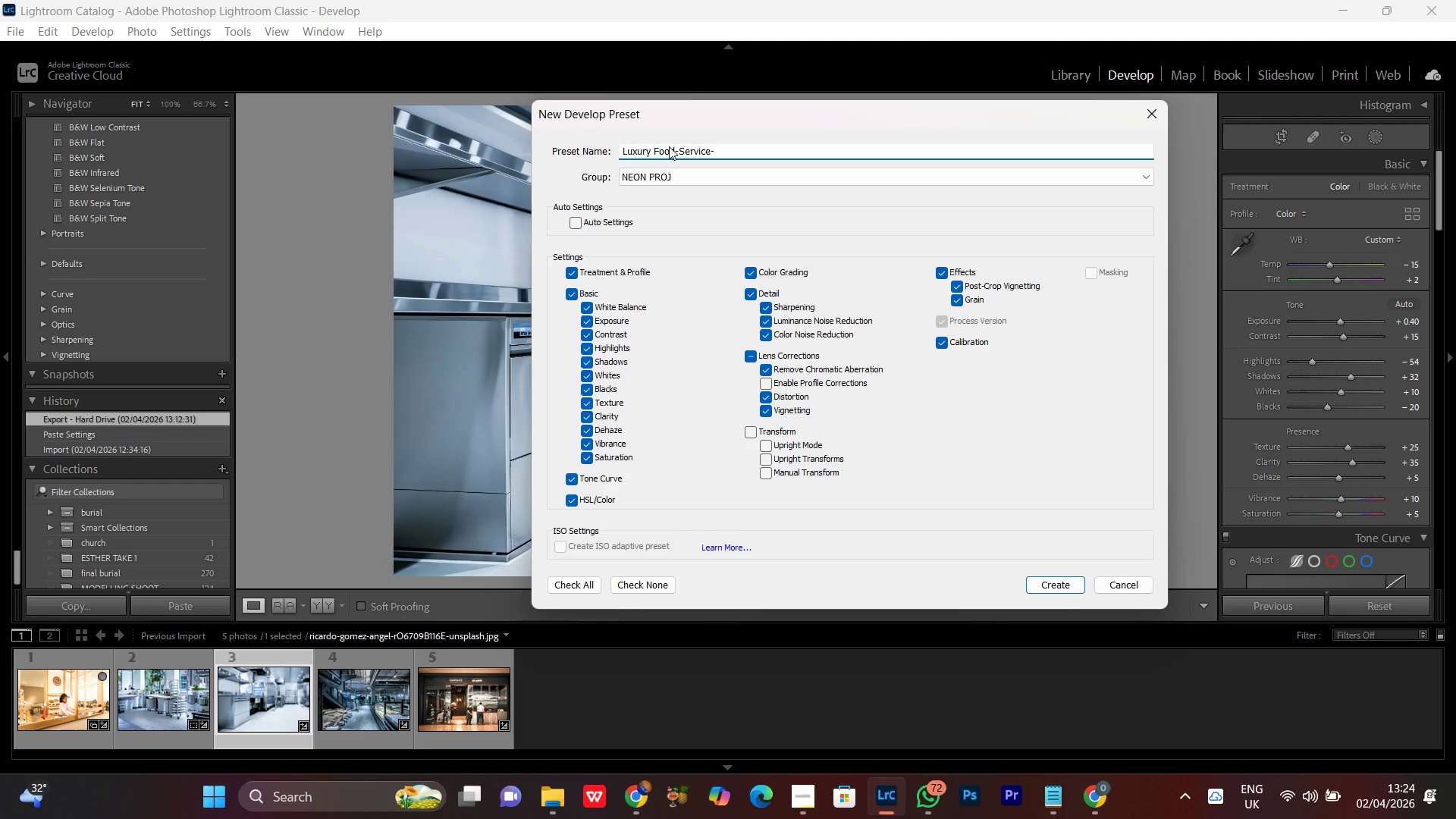 
type(02)
 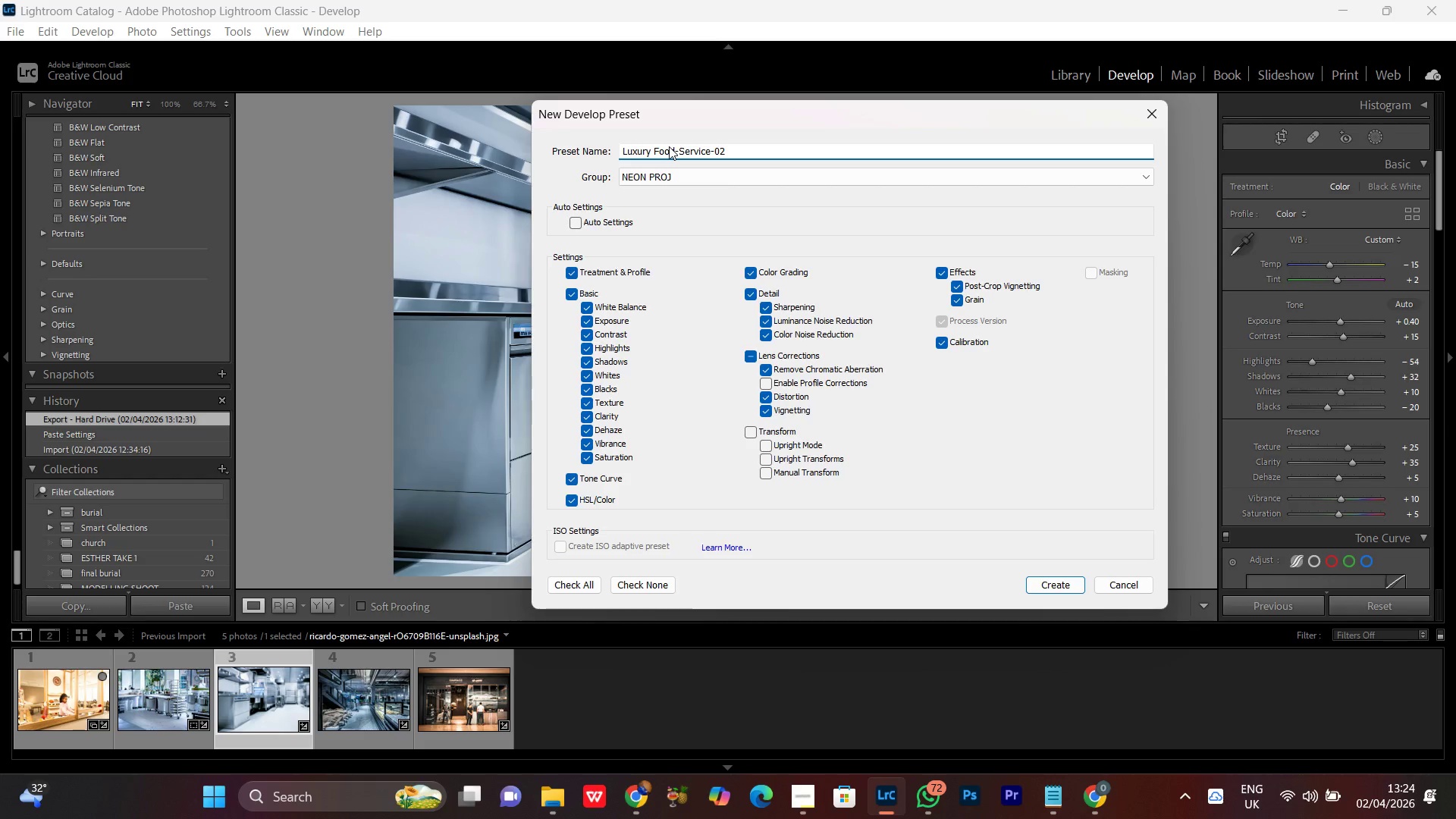 
key(Enter)
 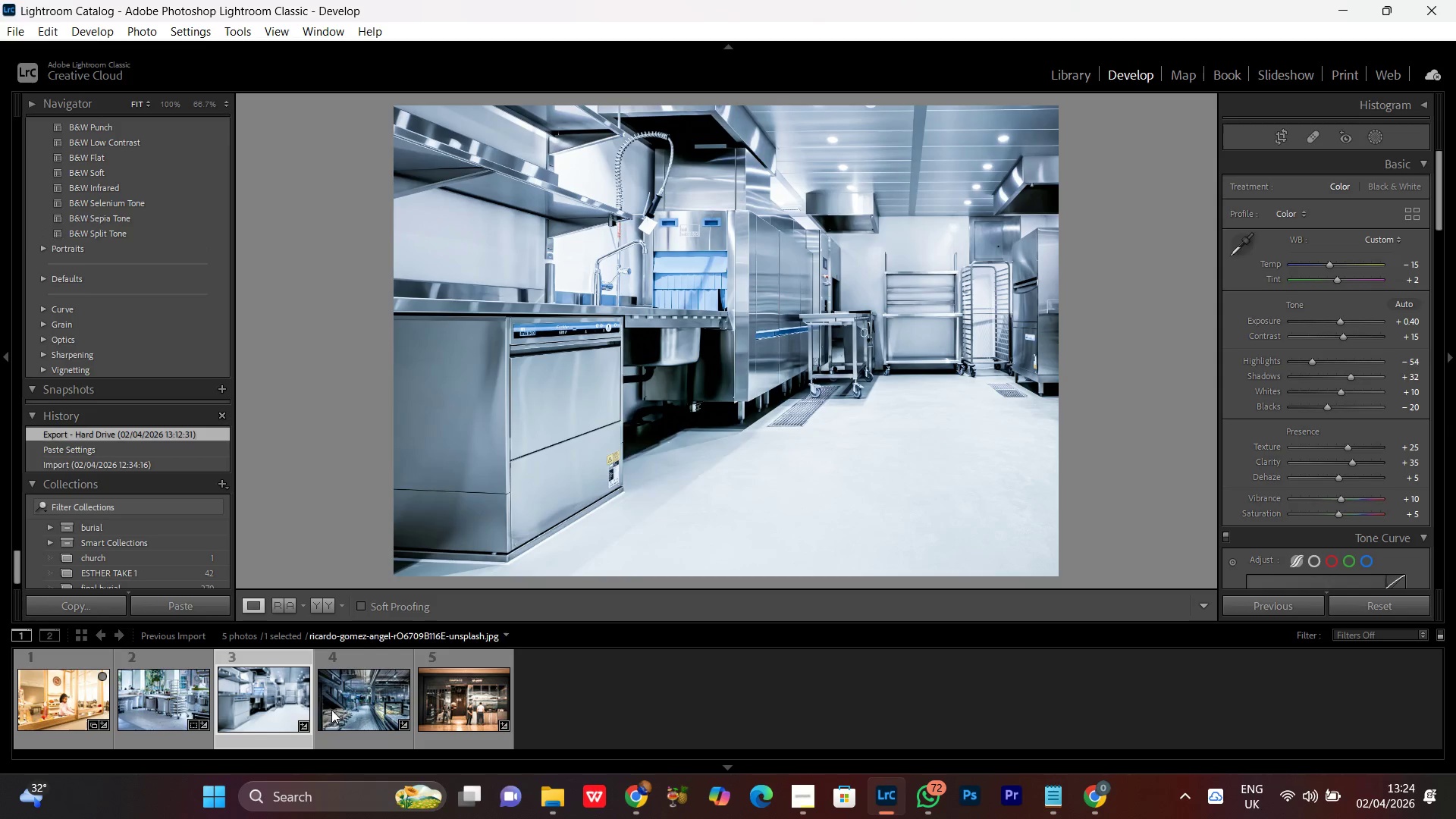 
left_click([457, 710])
 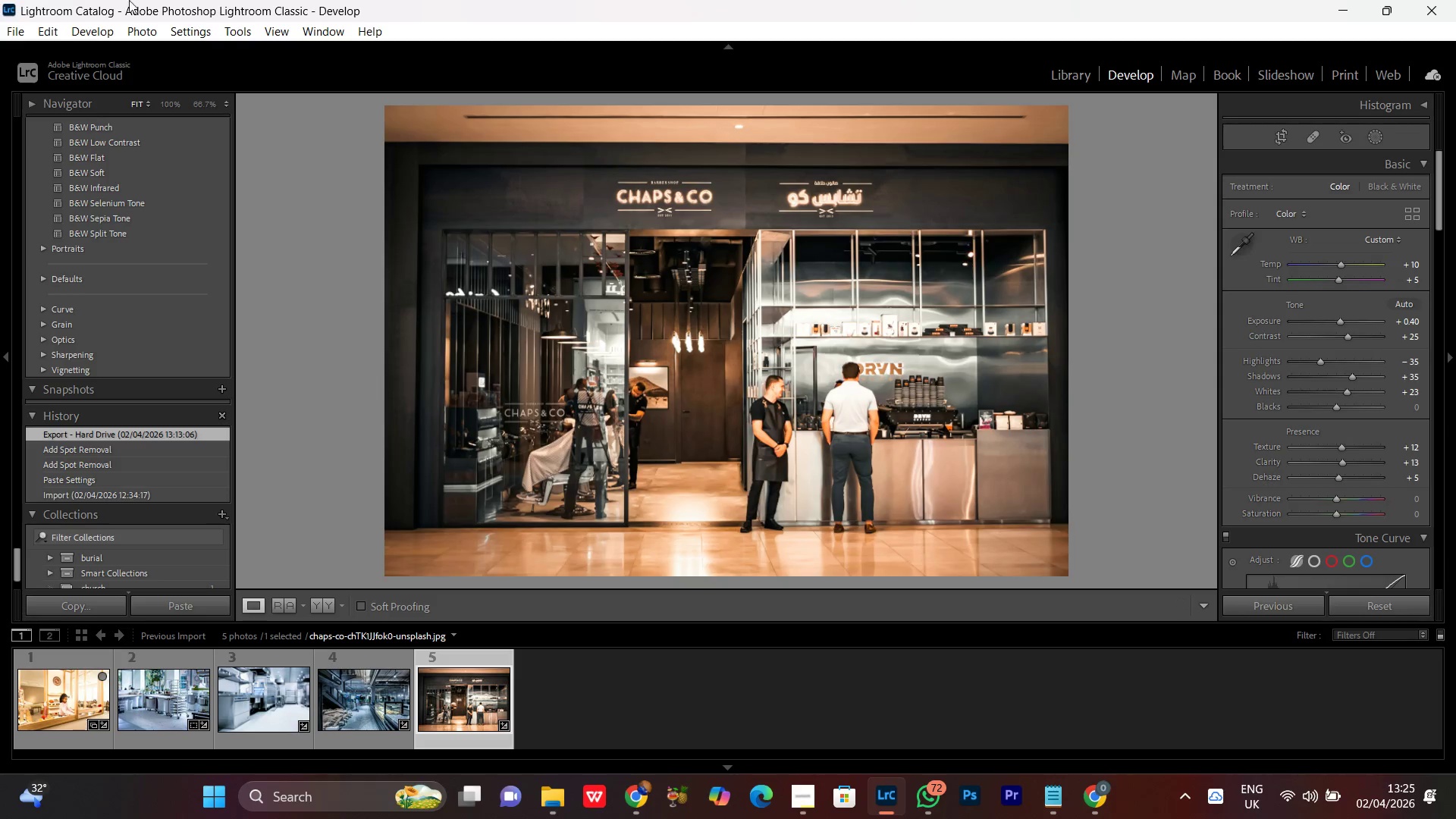 
left_click([15, 31])
 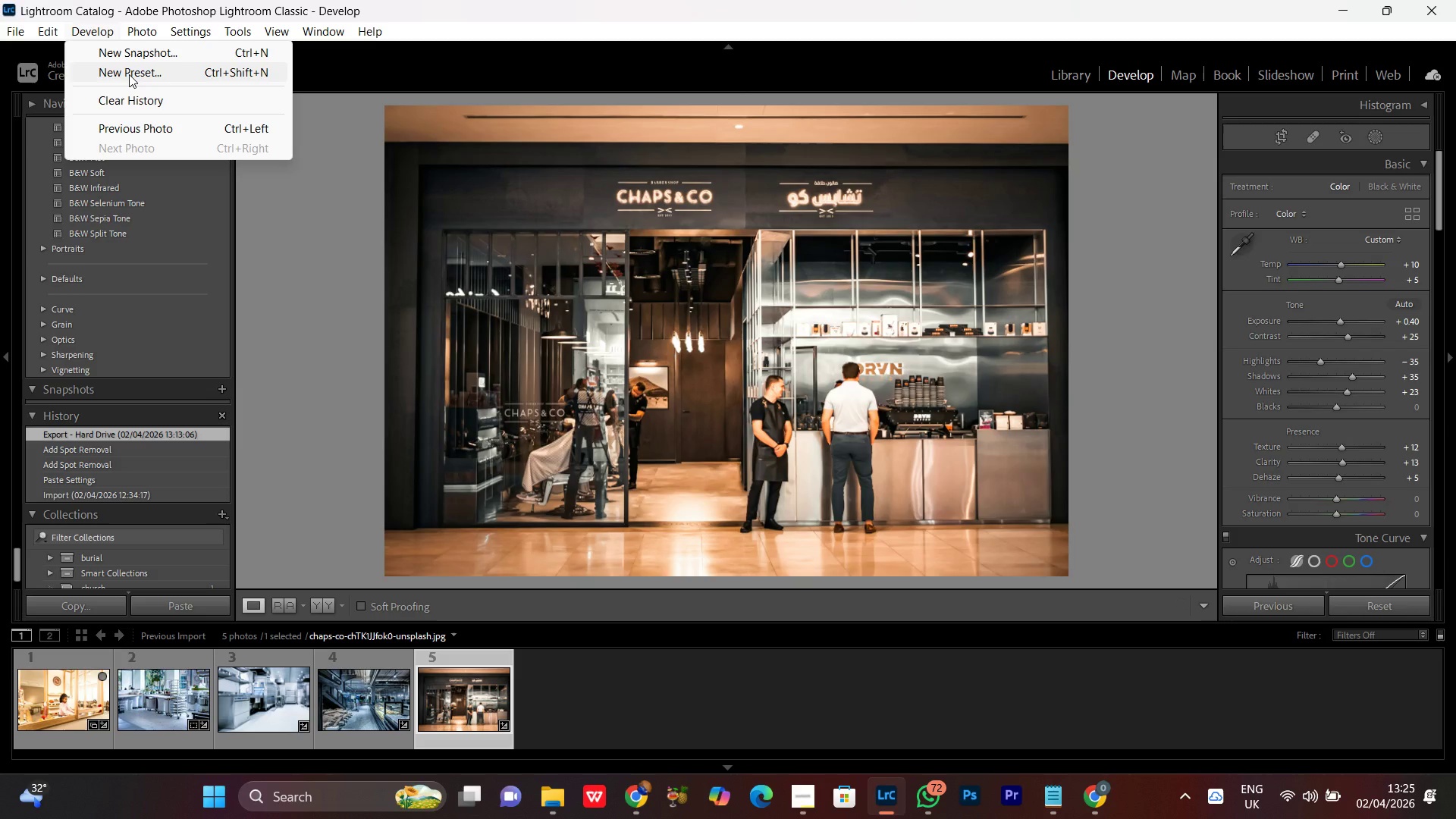 
left_click([129, 74])
 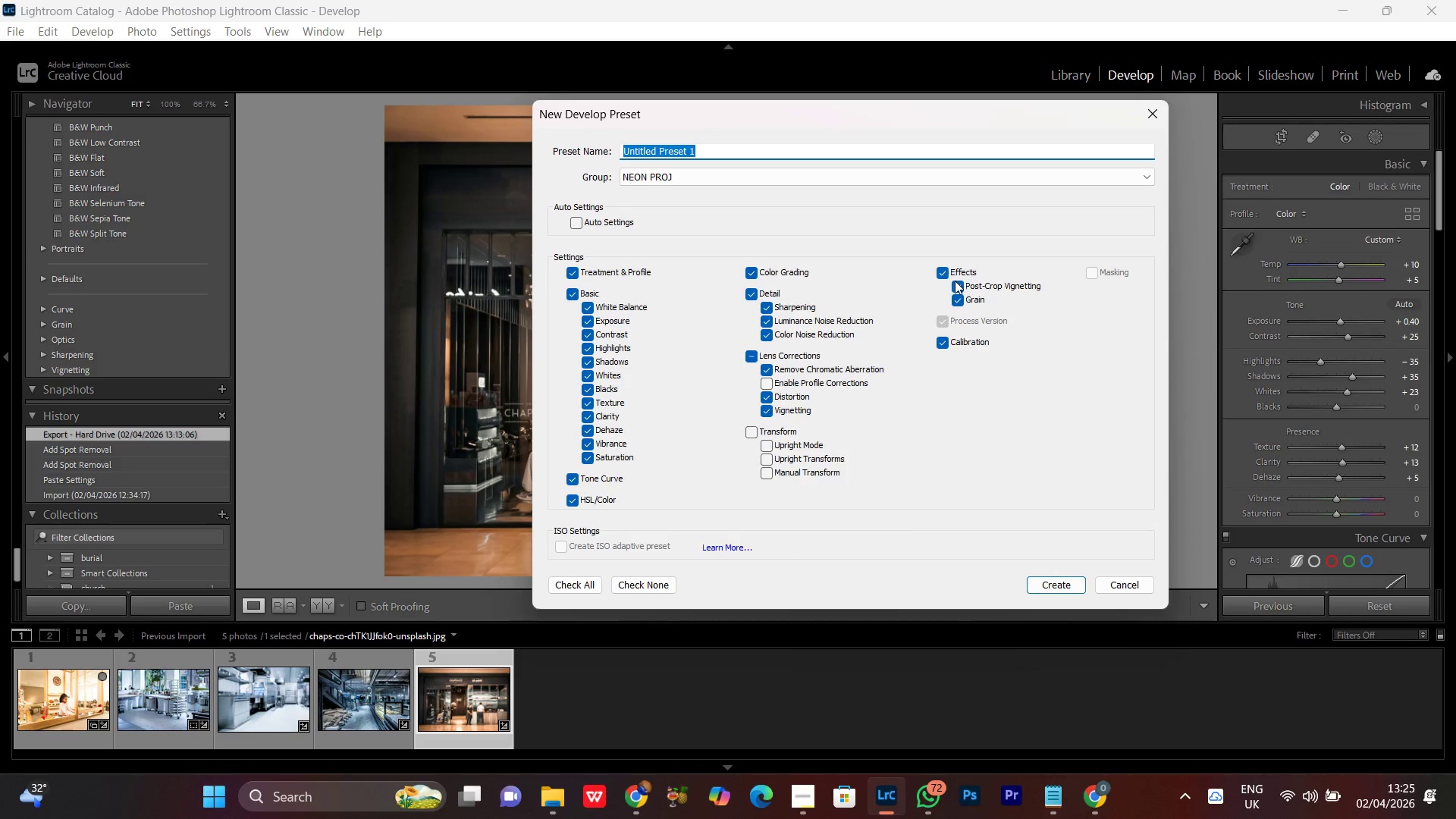 
key(Control+V)
 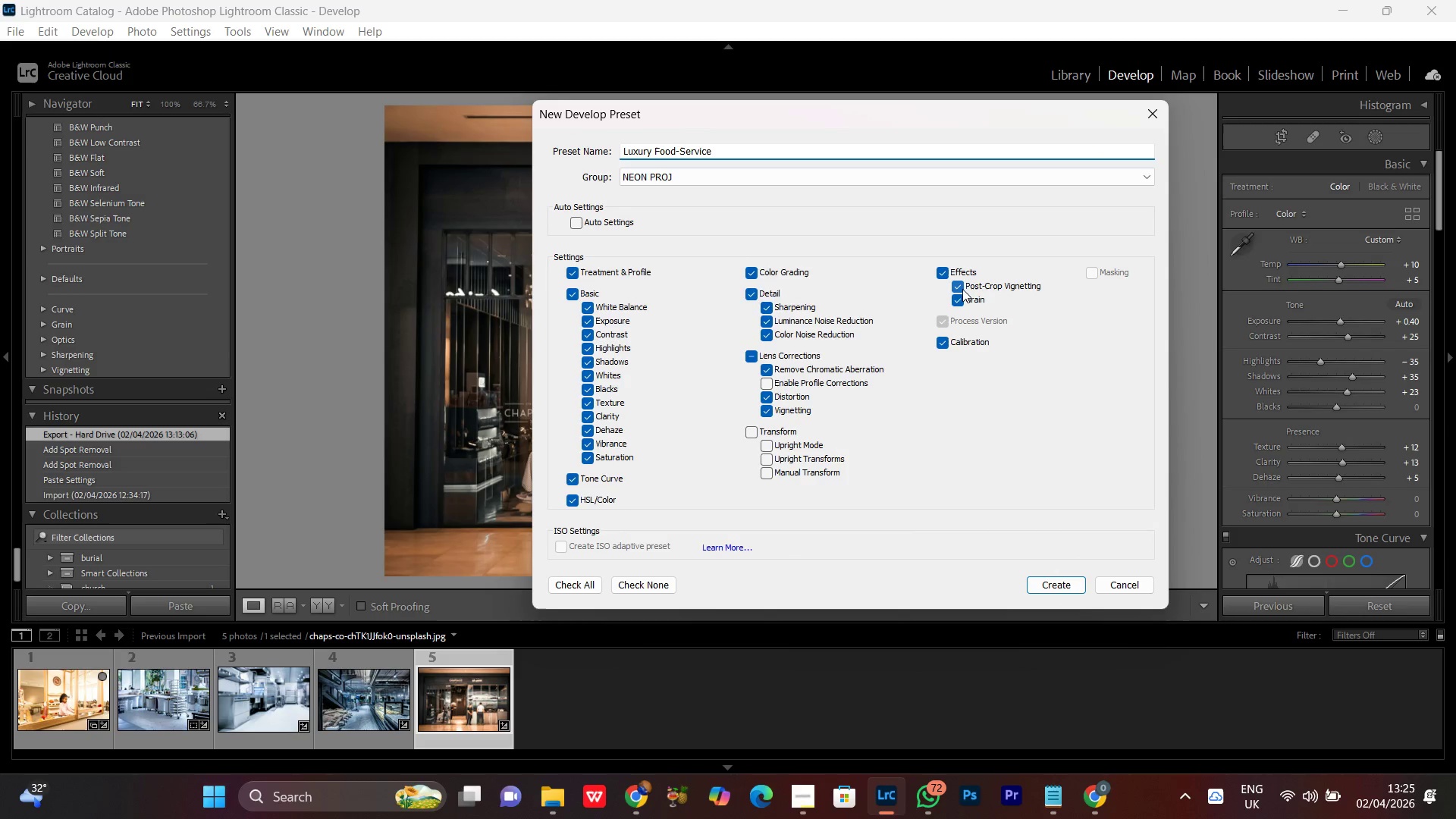 
key(Control+Minus)
 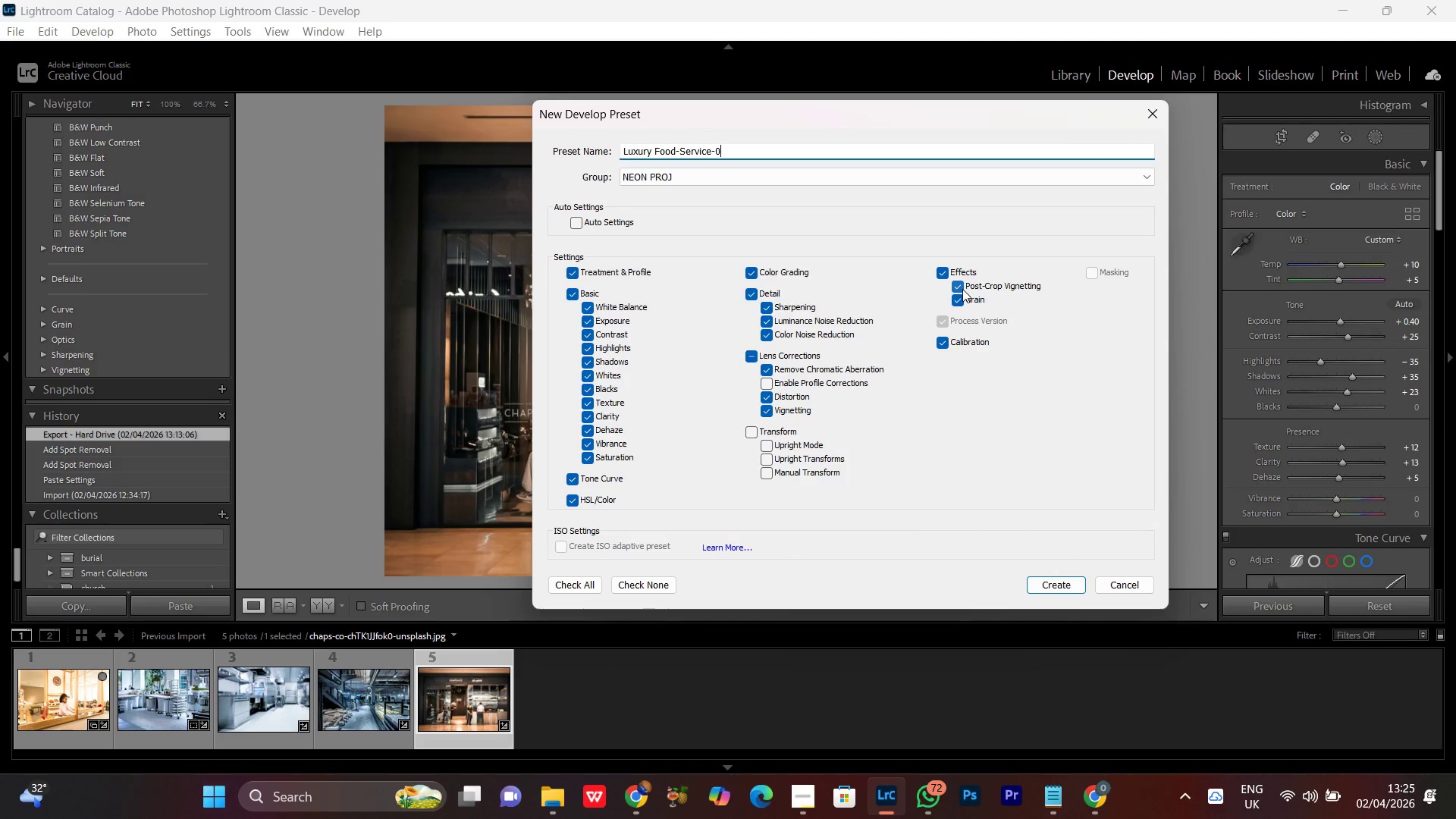 
key(Control+0)
 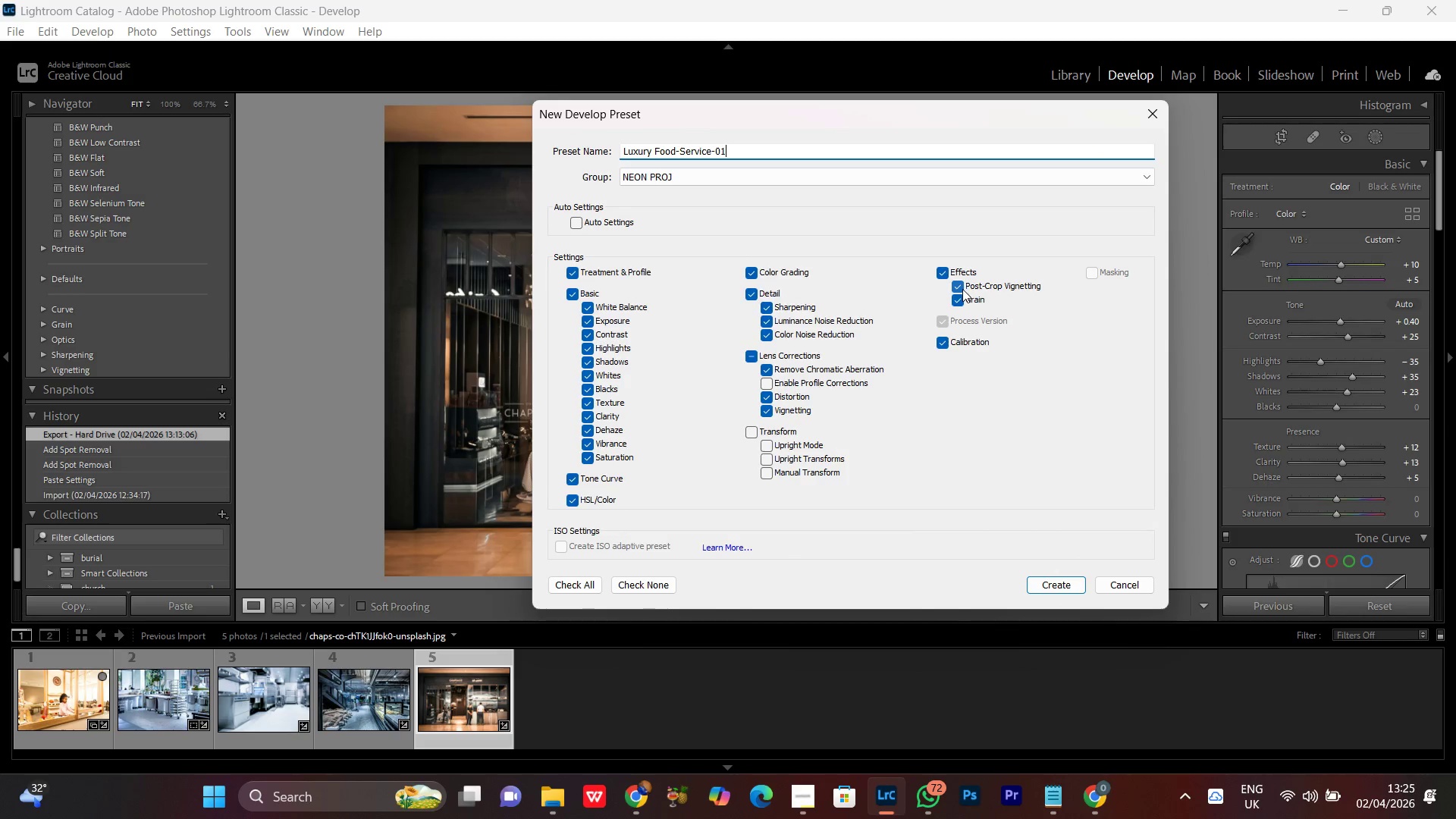 
key(Control+1)
 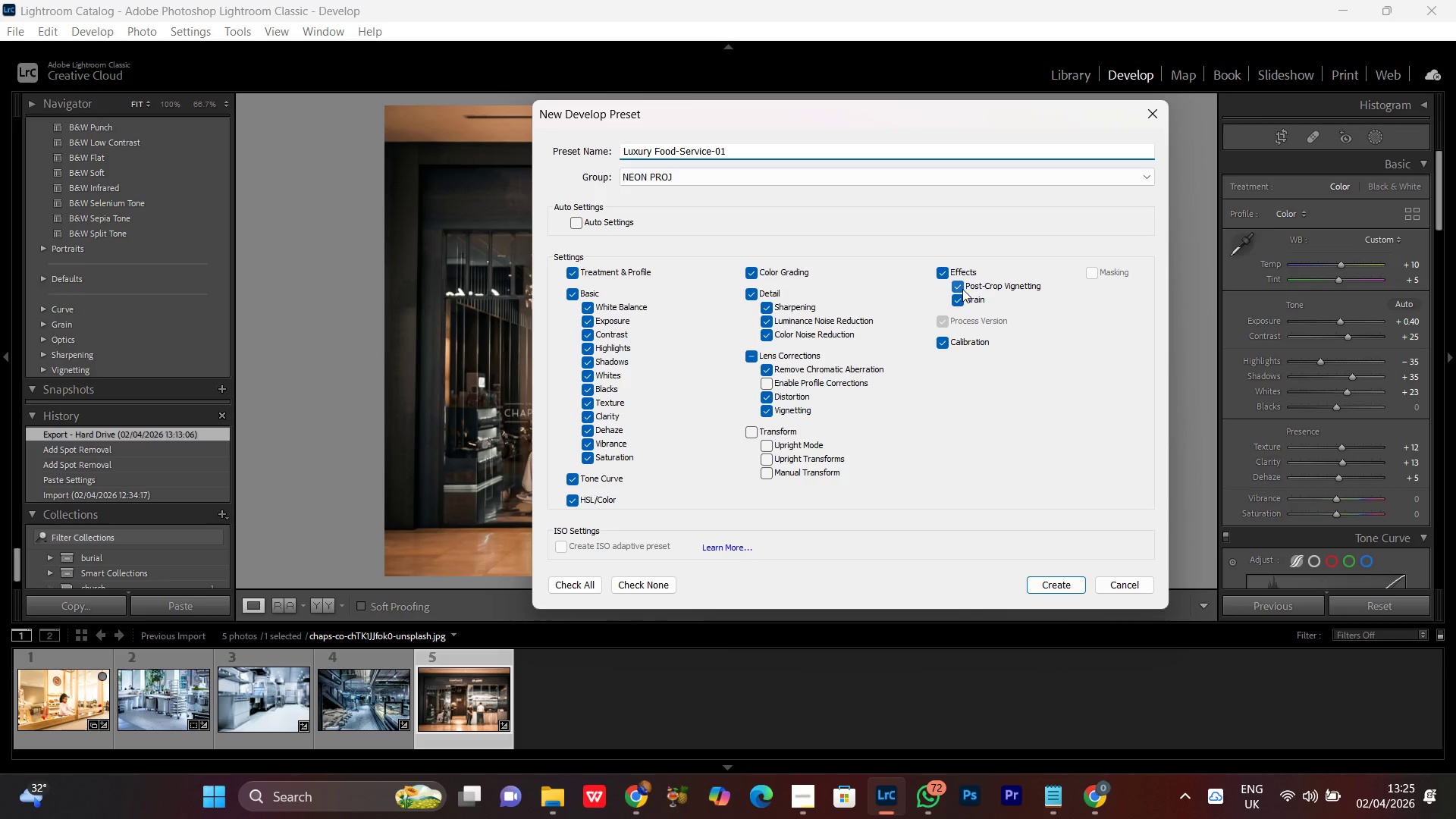 
key(Enter)
 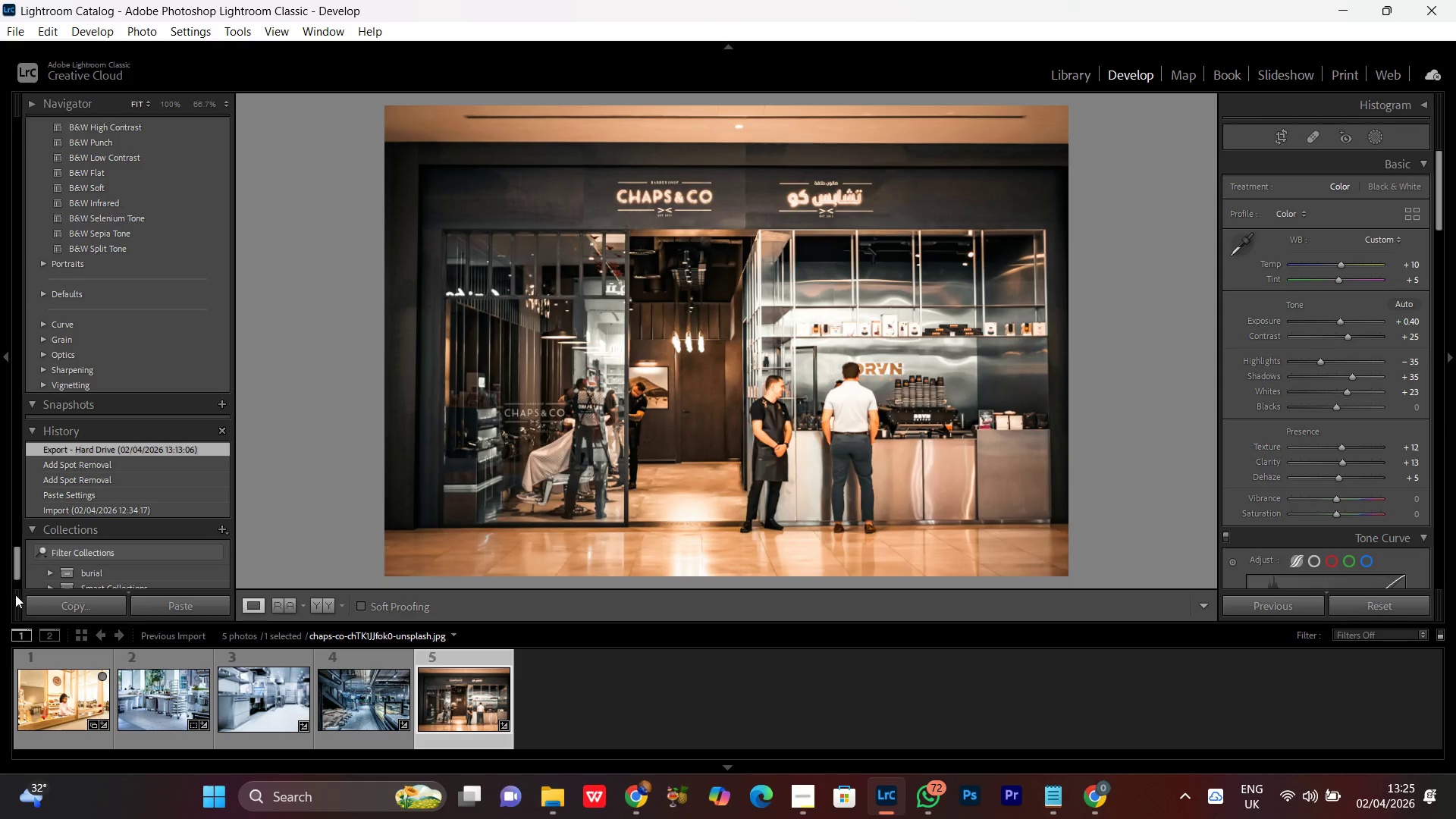 
left_click_drag(start_coordinate=[17, 565], to_coordinate=[24, 402])
 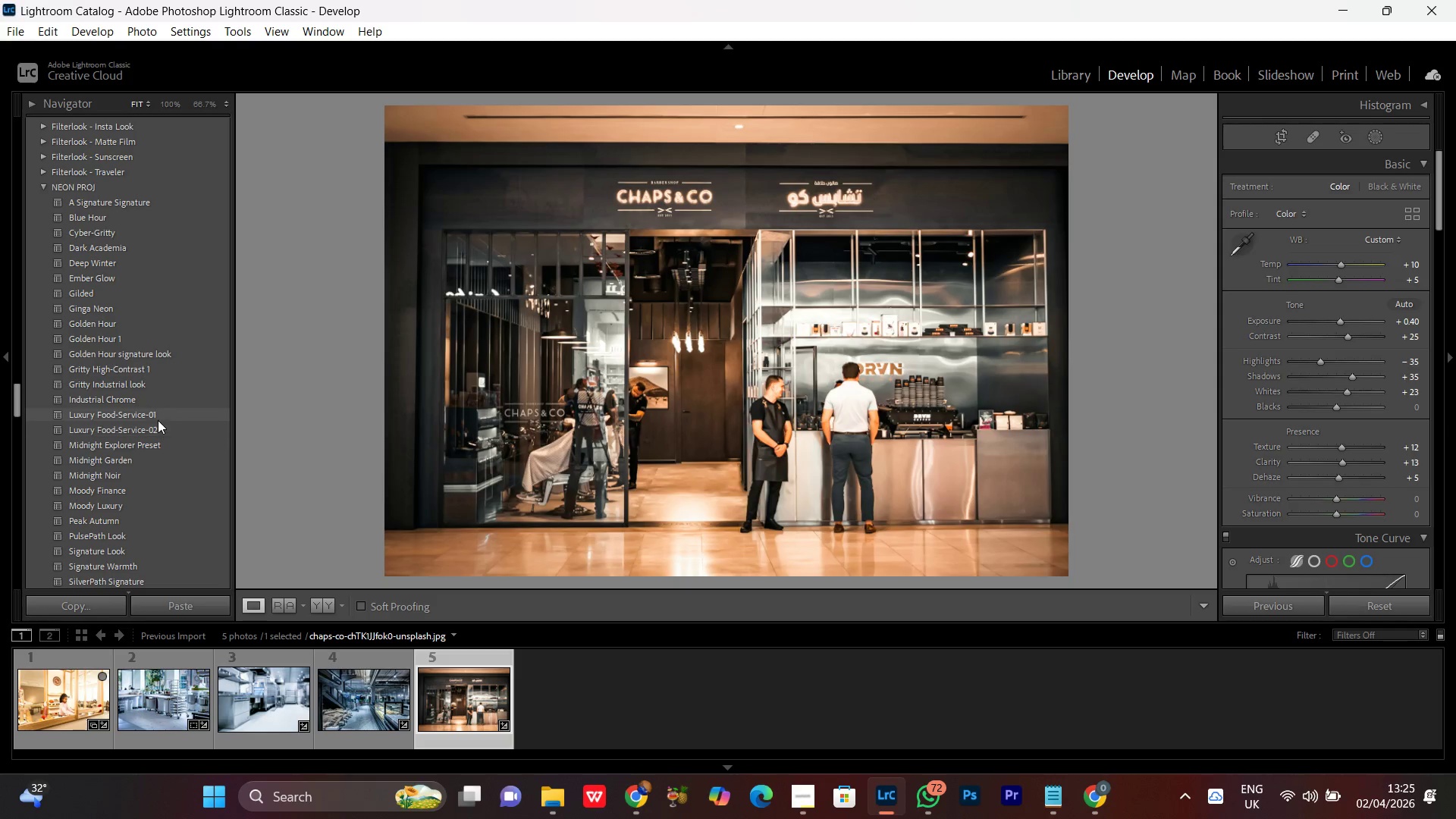 
left_click([145, 419])
 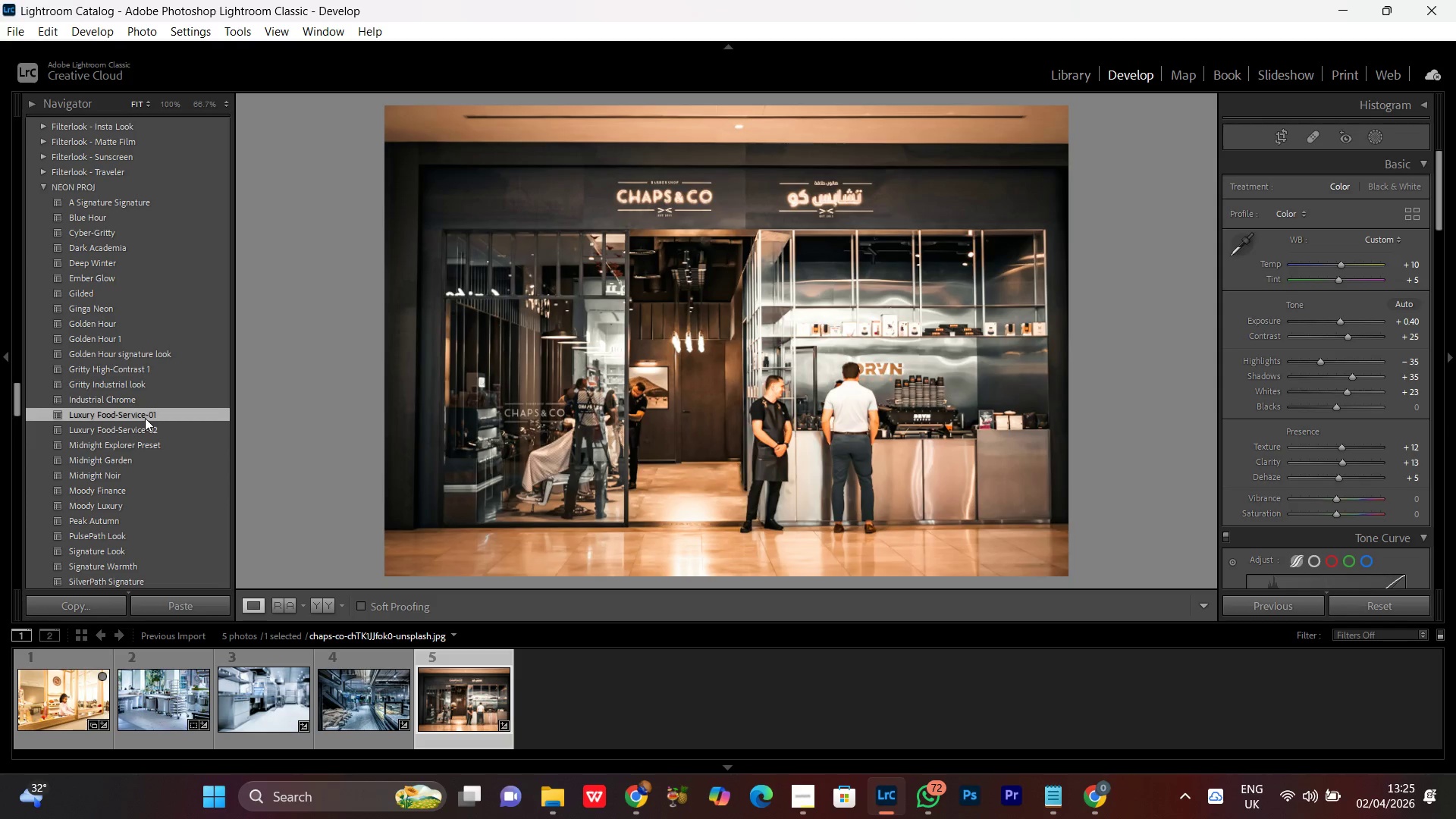 
right_click([145, 418])
 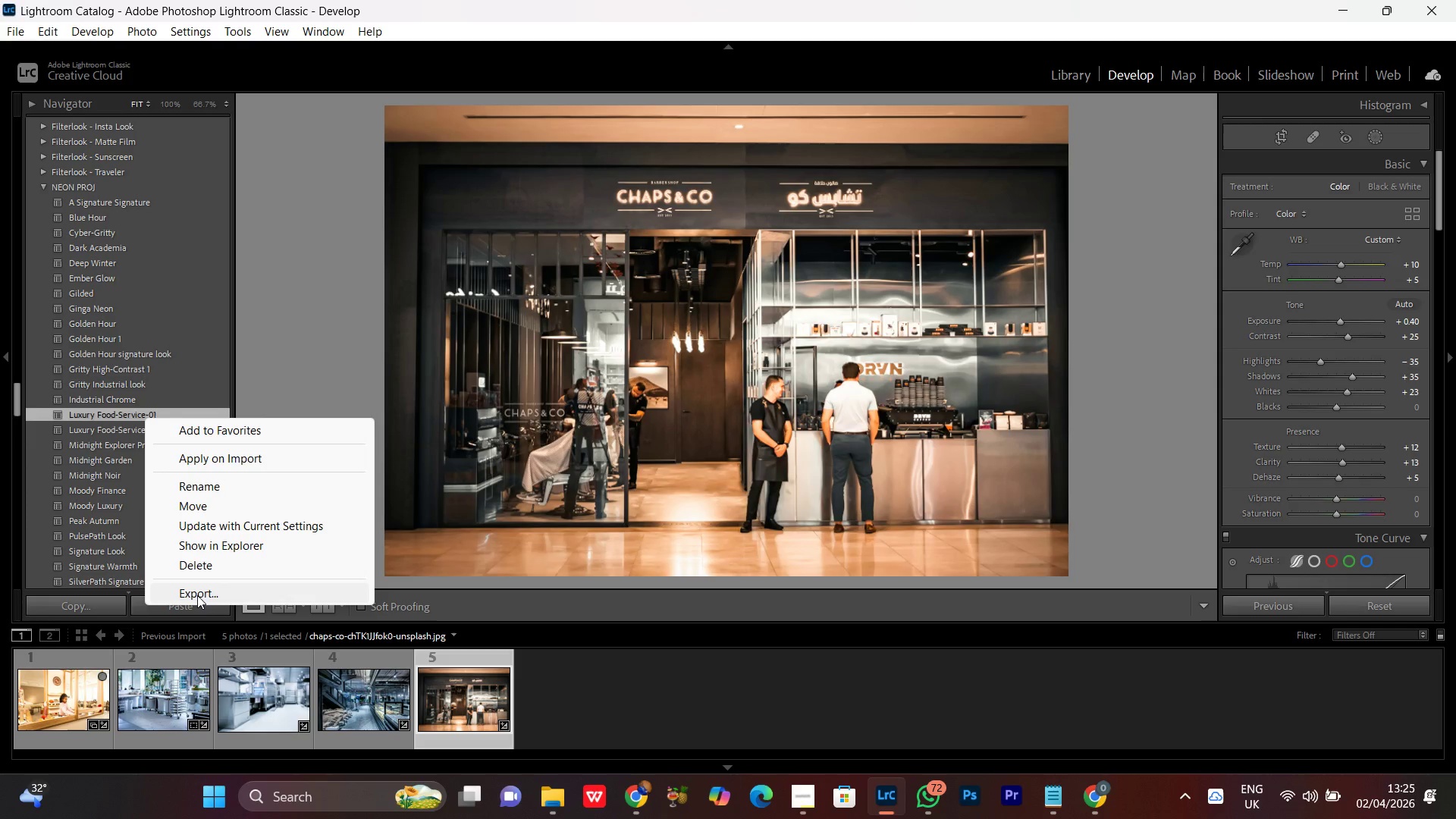 
left_click([199, 598])
 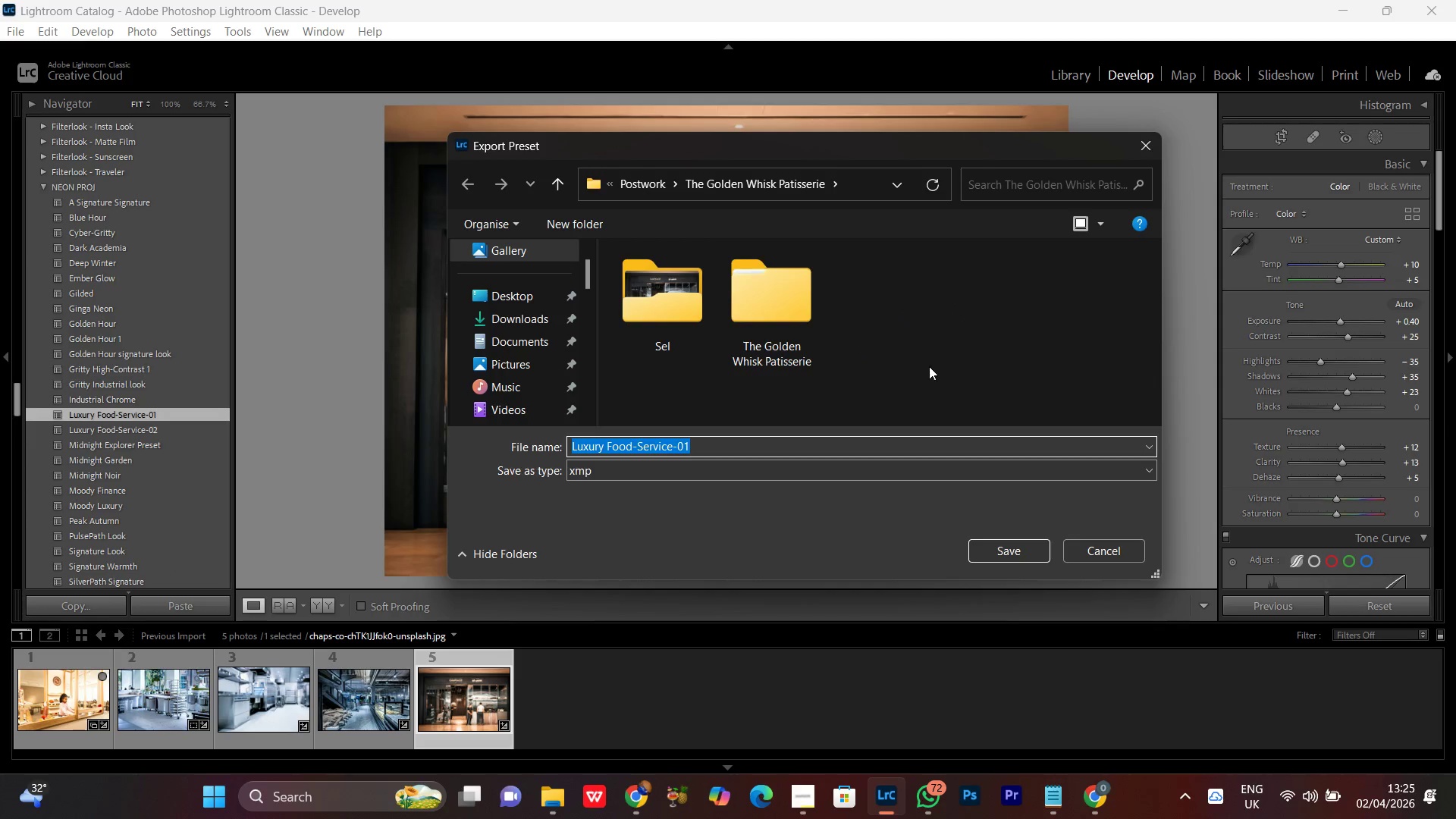 
double_click([750, 318])
 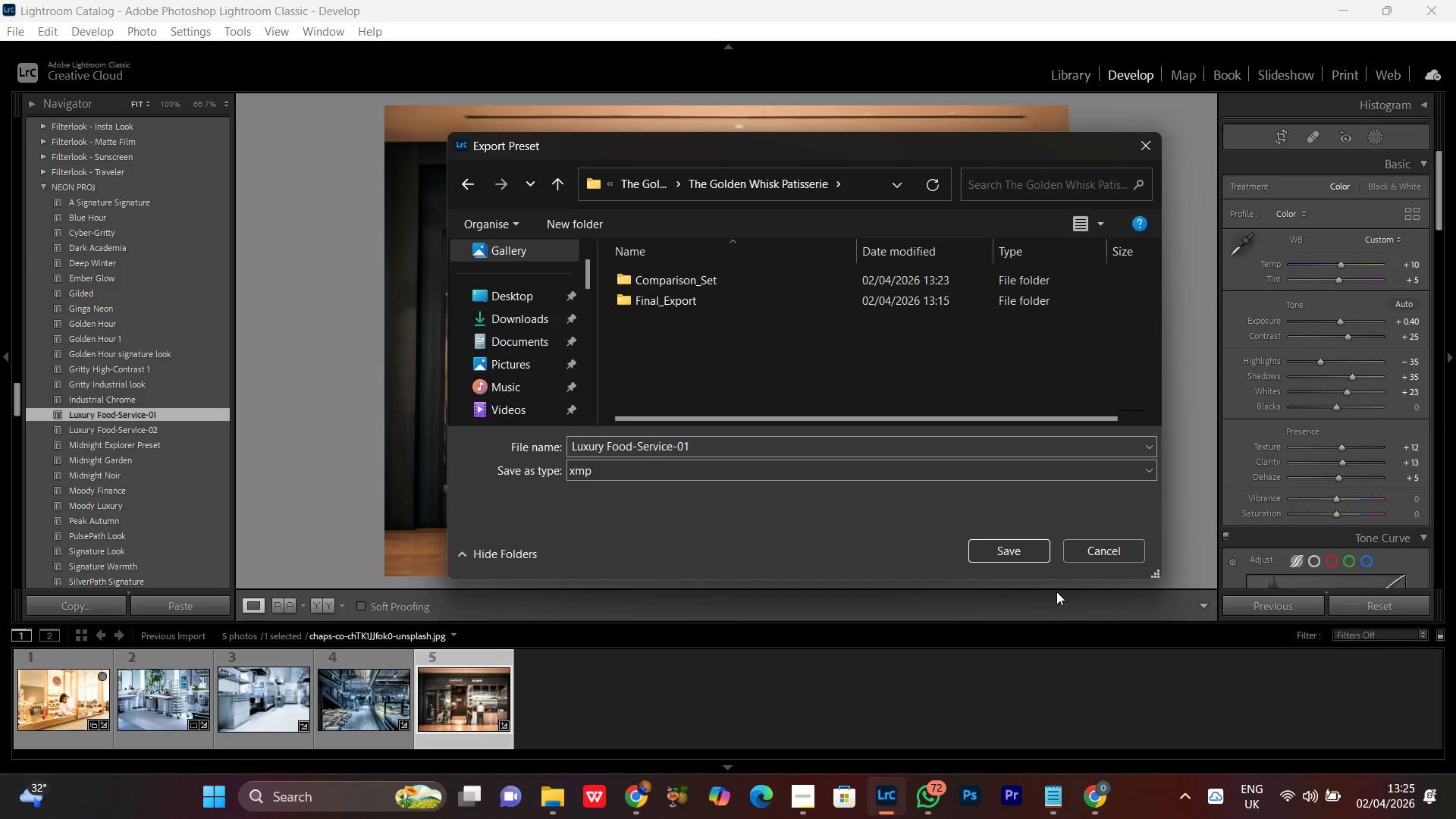 
left_click([1016, 557])
 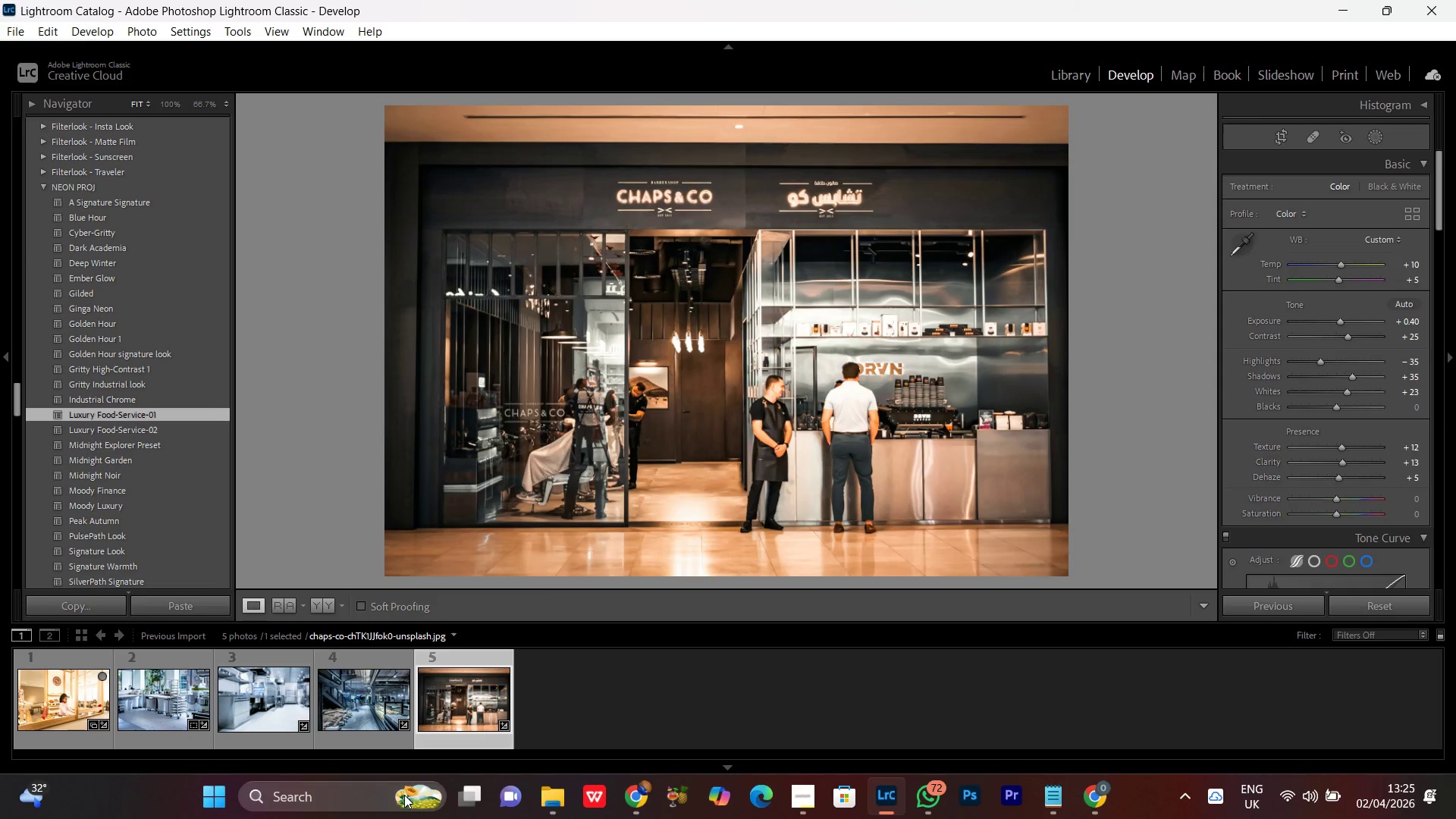 
left_click_drag(start_coordinate=[373, 712], to_coordinate=[252, 704])
 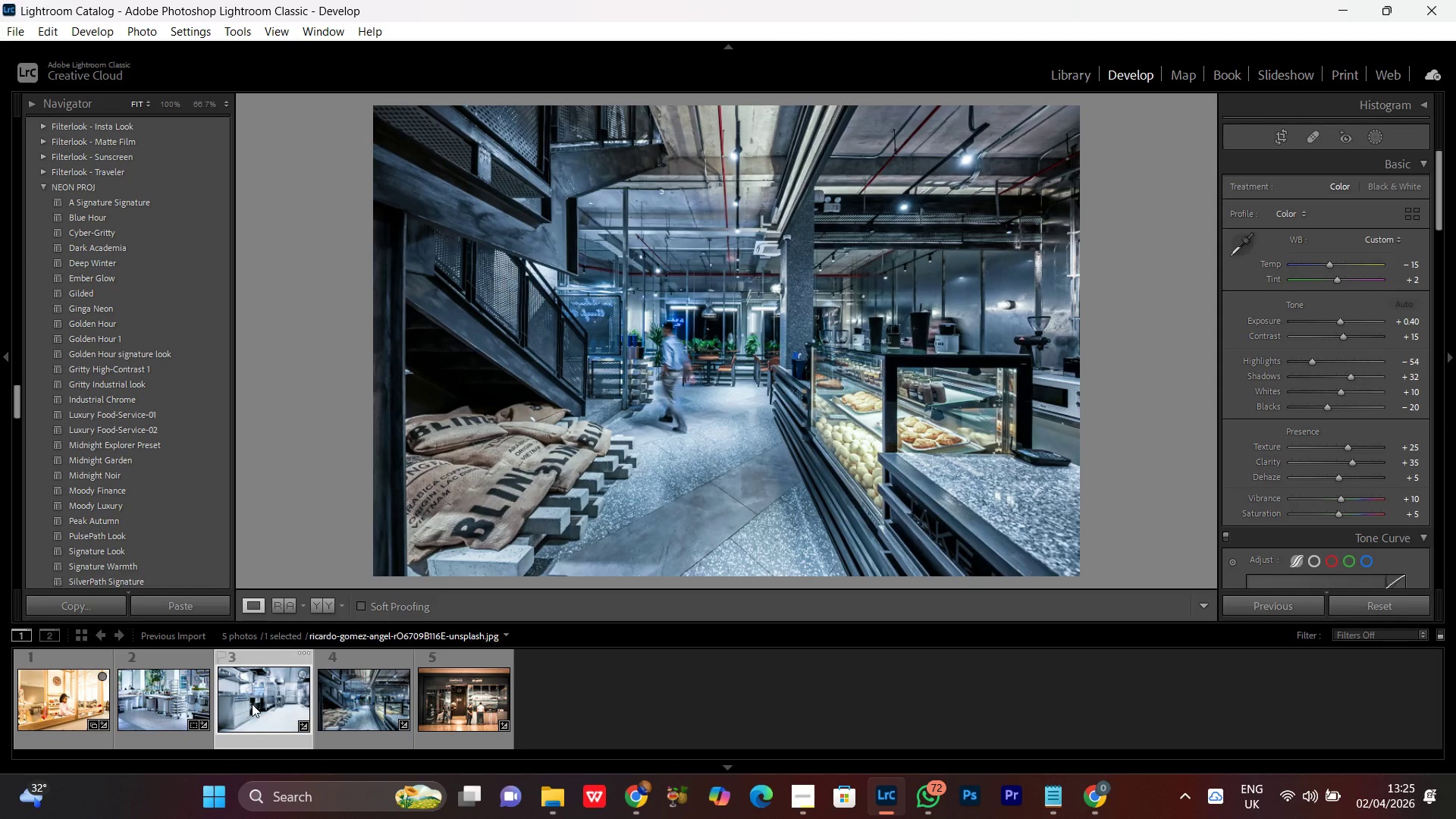 
left_click([252, 704])
 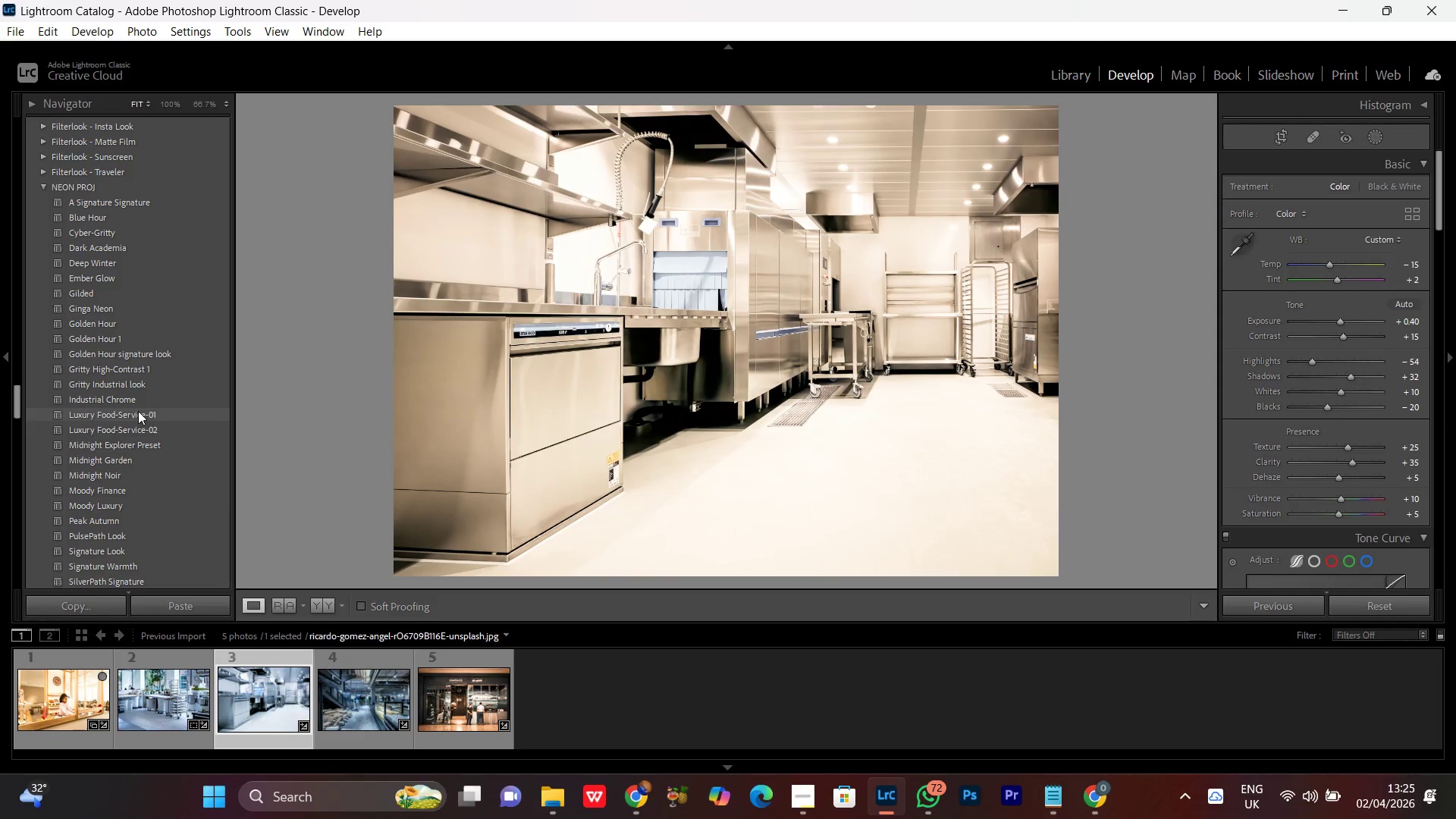 
wait(6.05)
 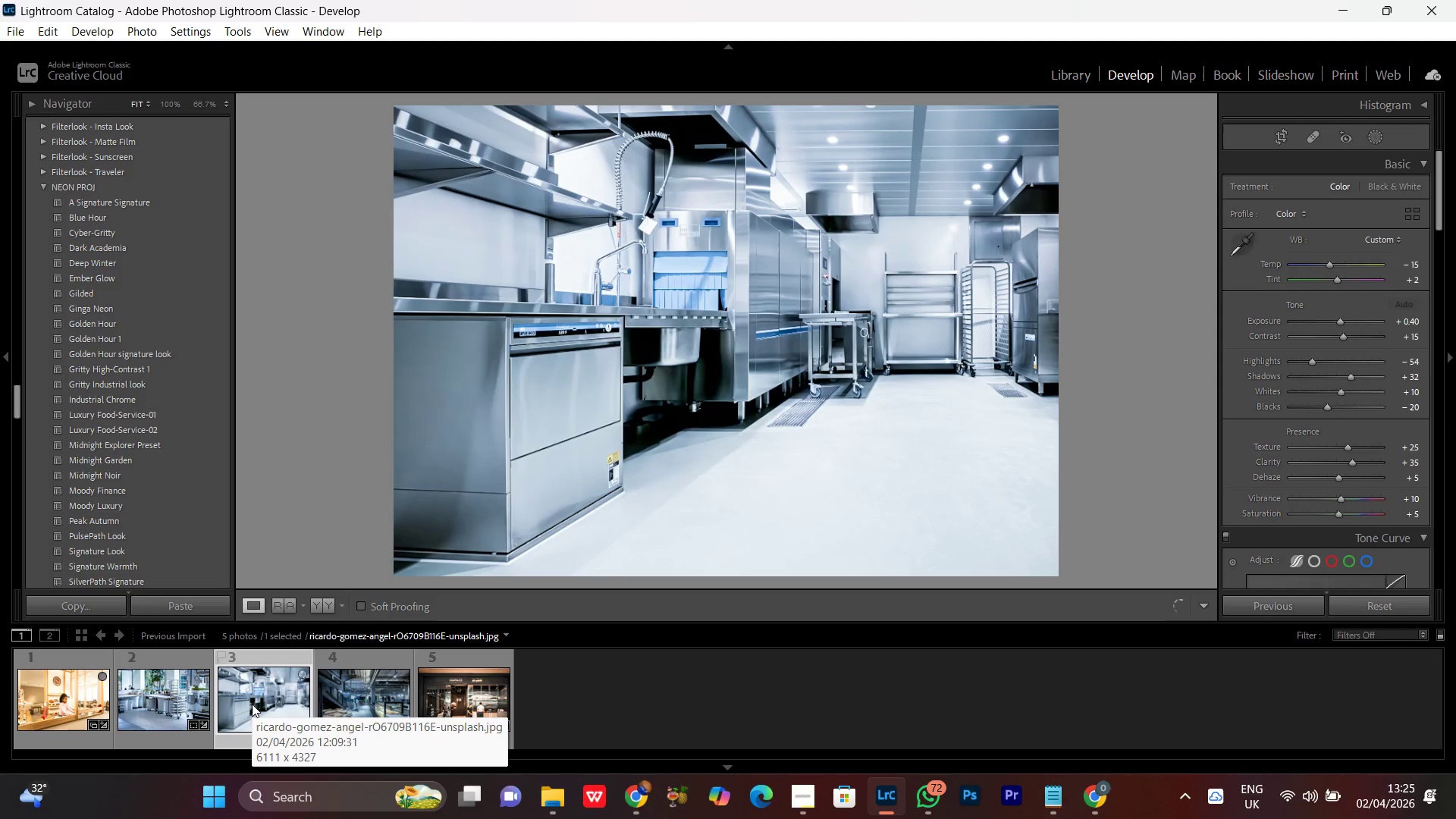 
left_click([154, 723])
 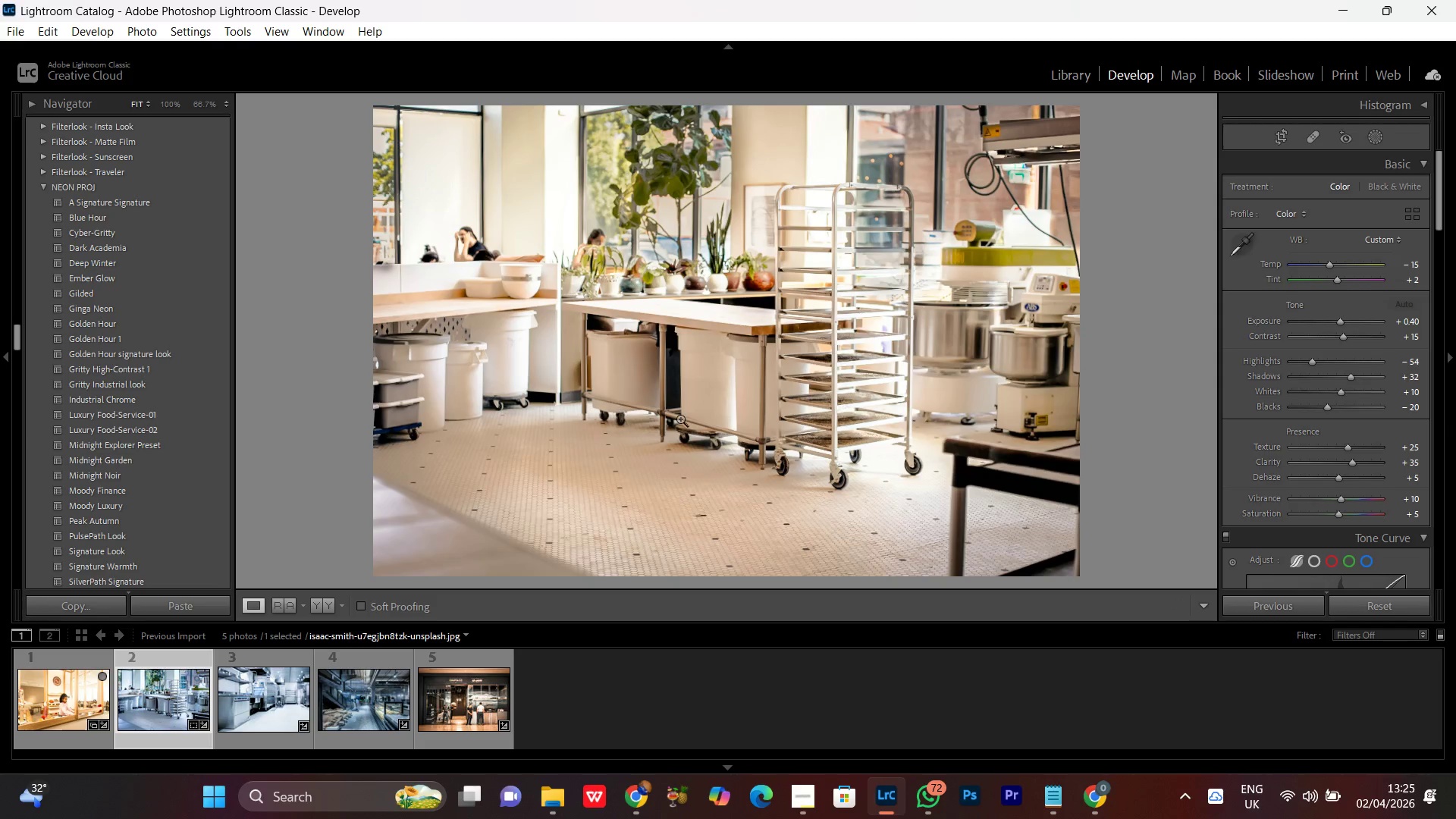 
wait(6.0)
 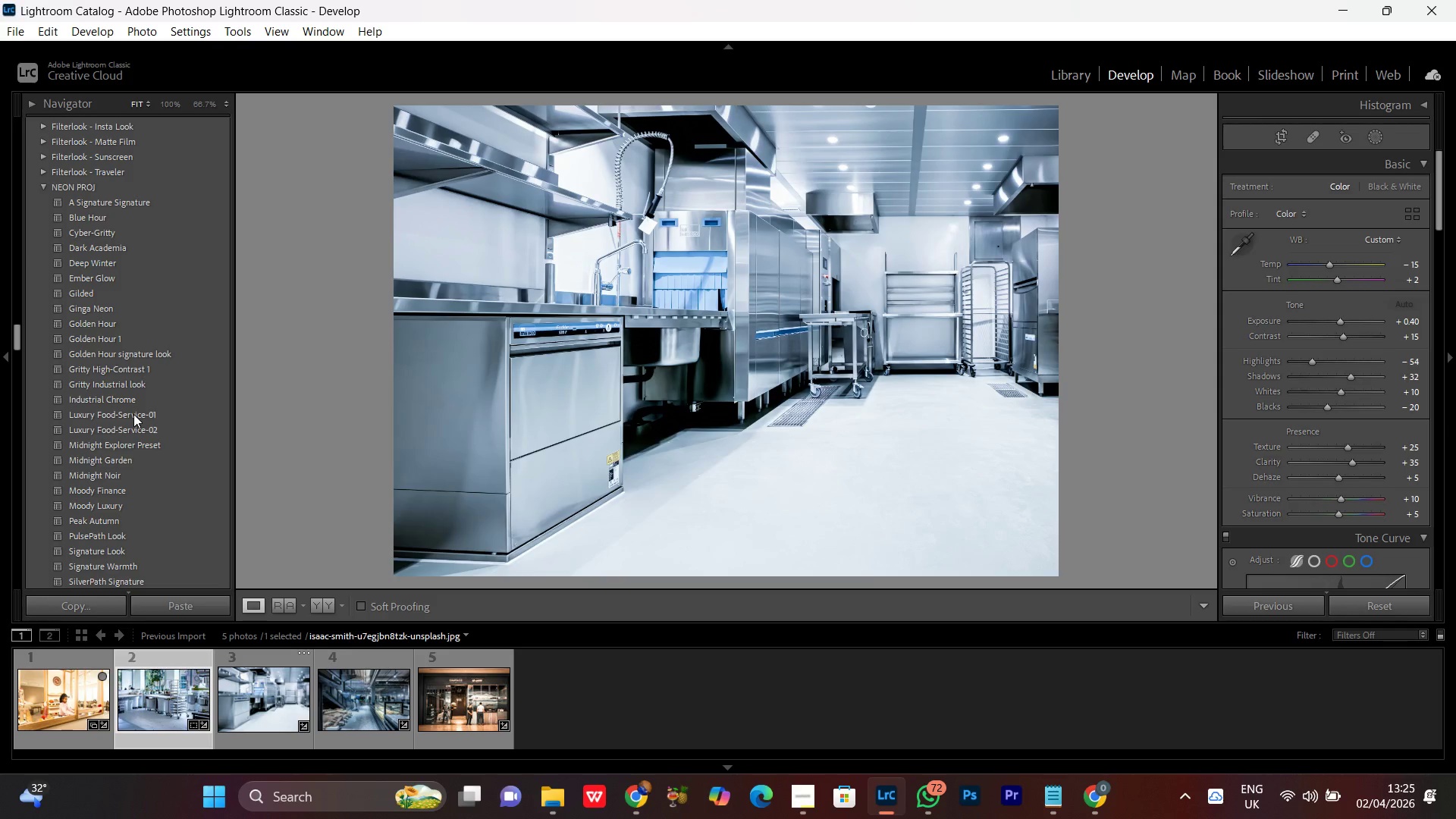 
double_click([725, 293])
 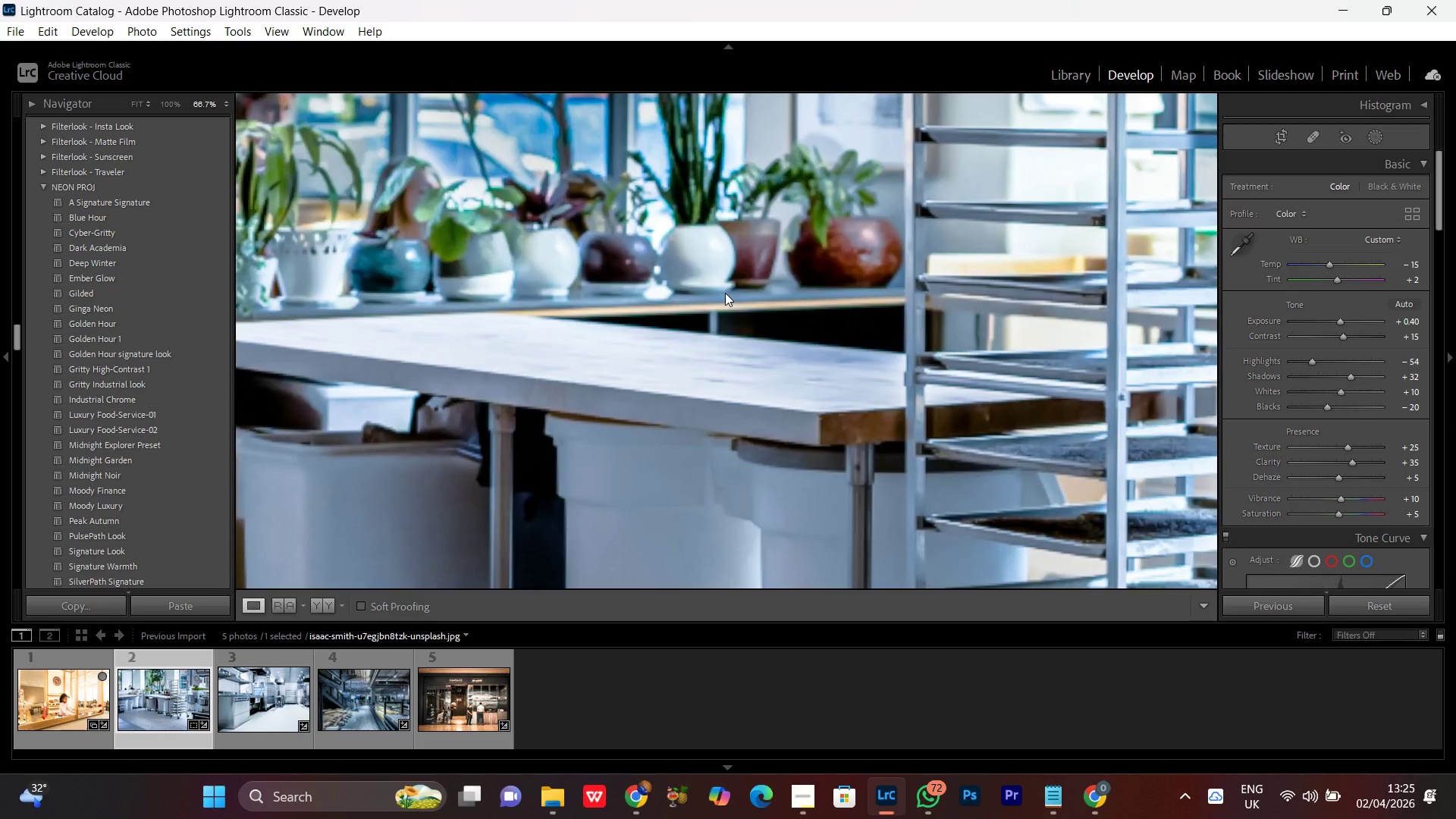 
triple_click([725, 293])
 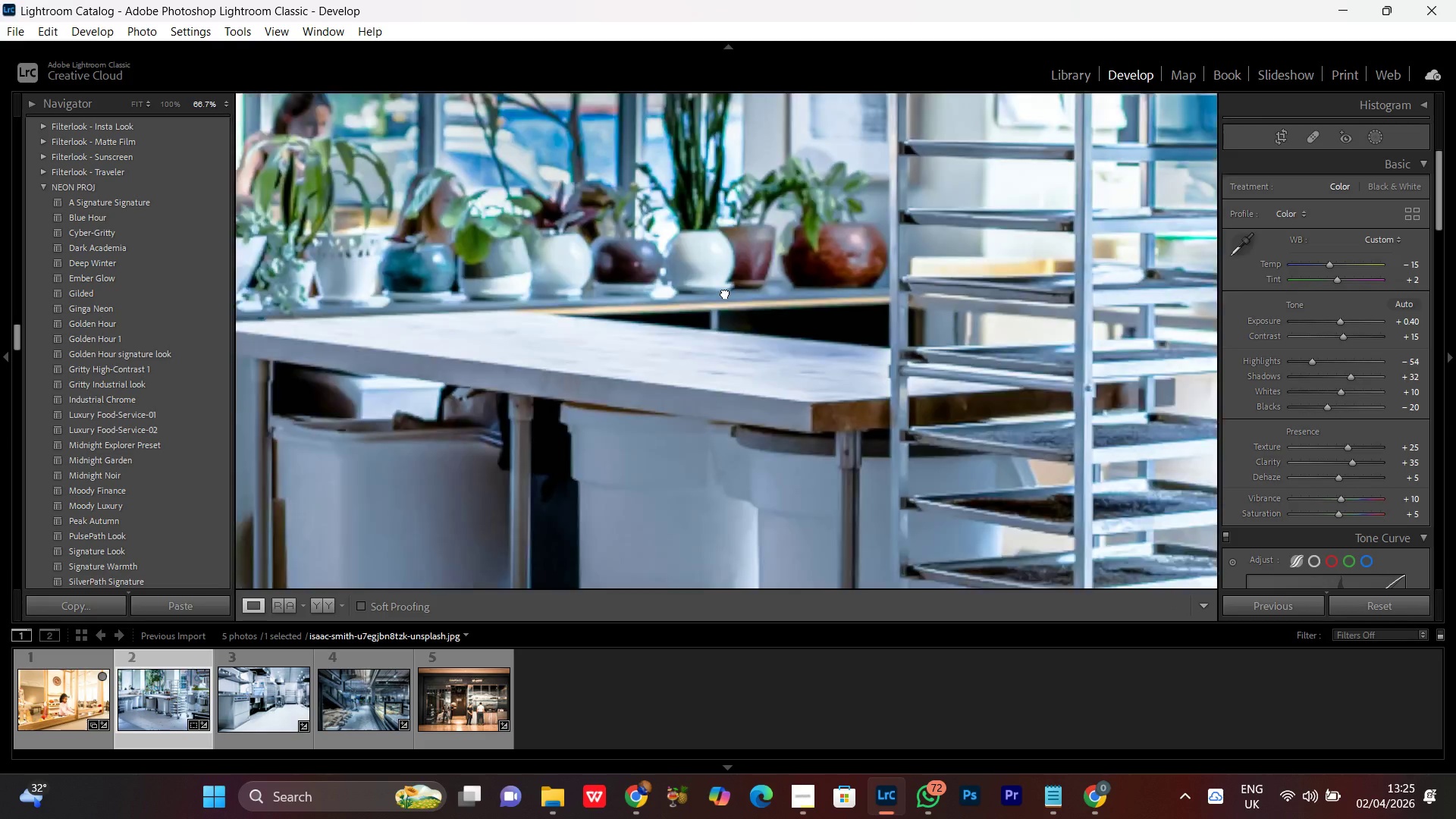 
triple_click([725, 293])
 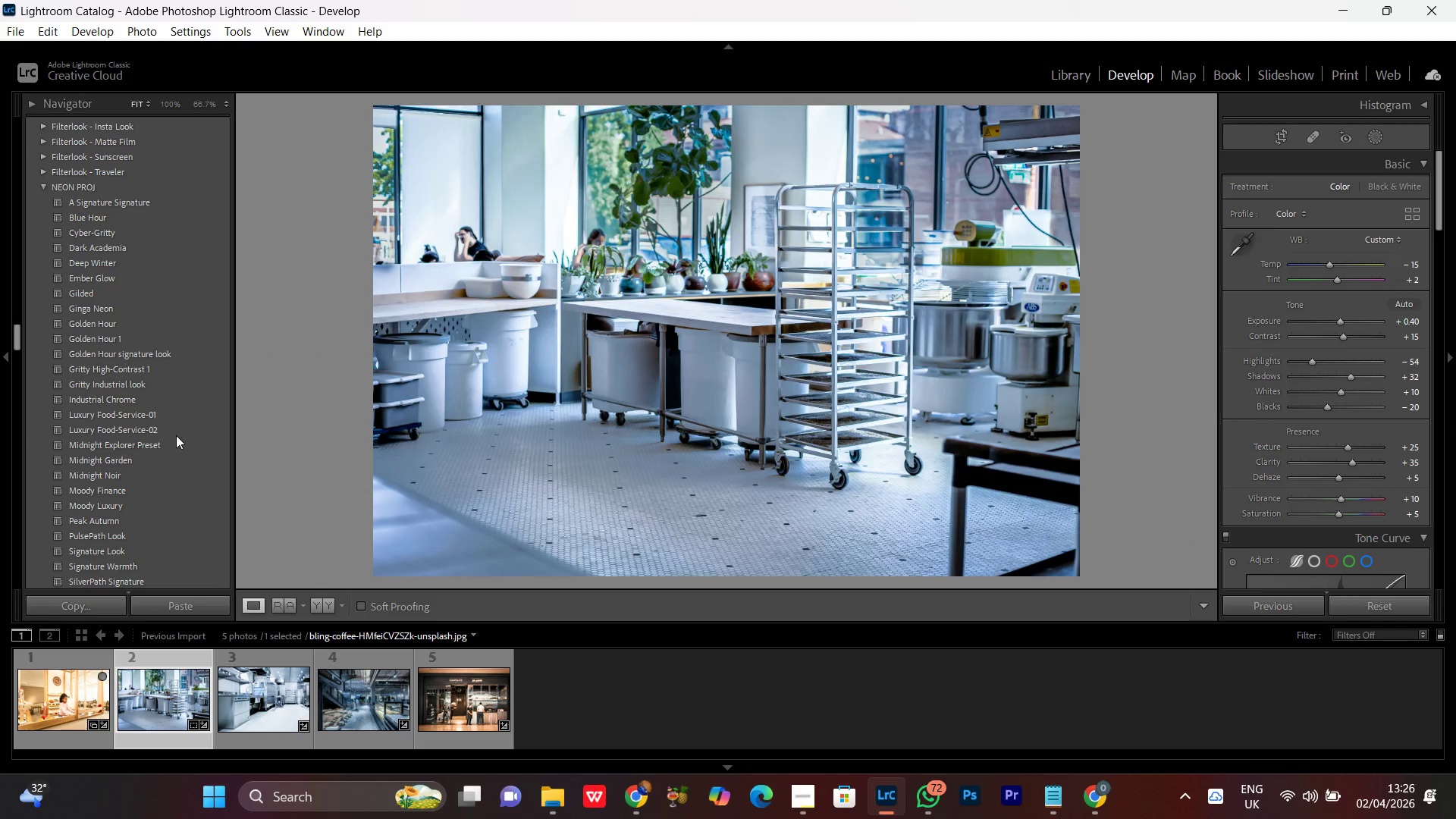 
left_click([144, 428])
 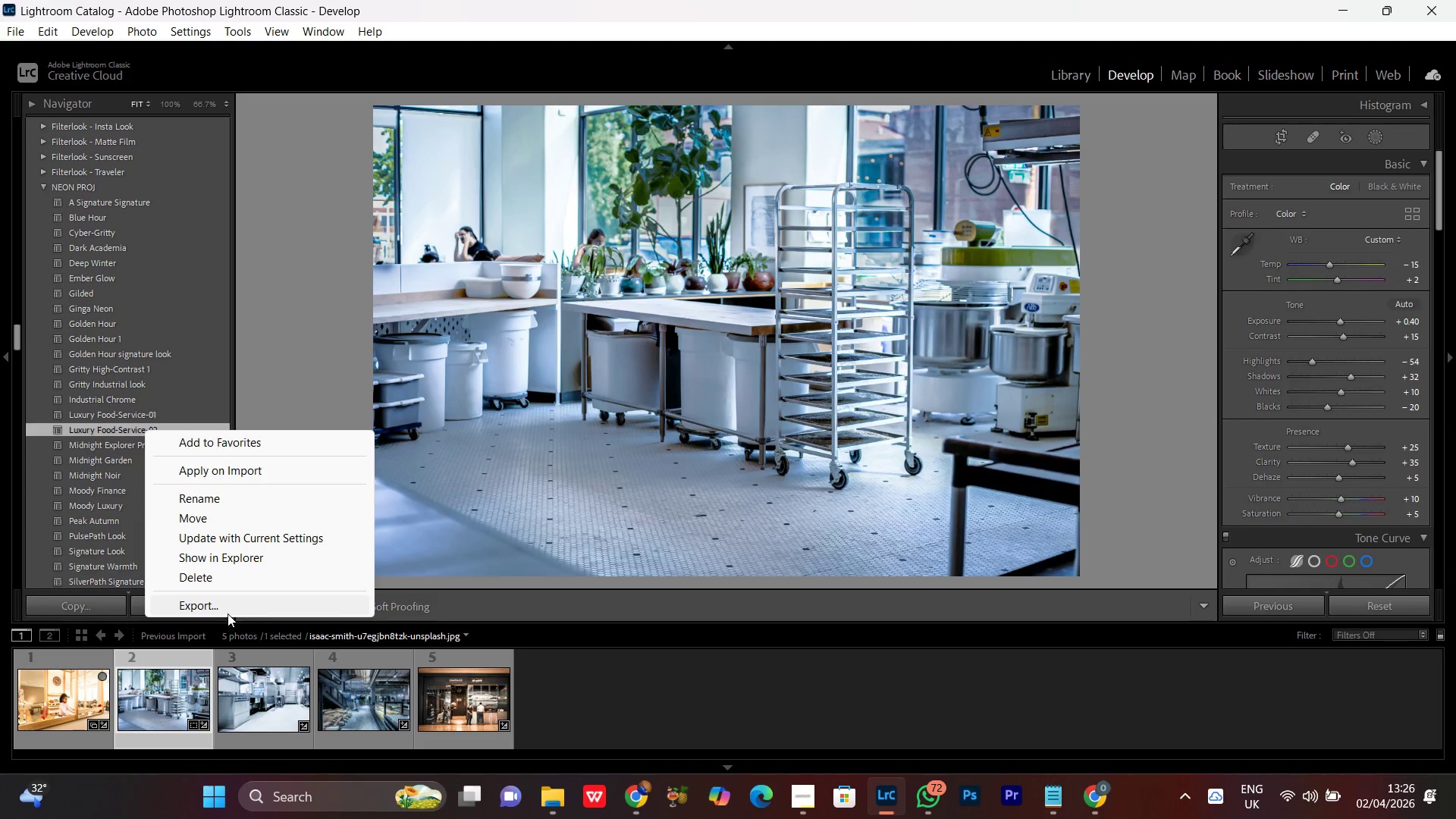 
left_click([217, 610])
 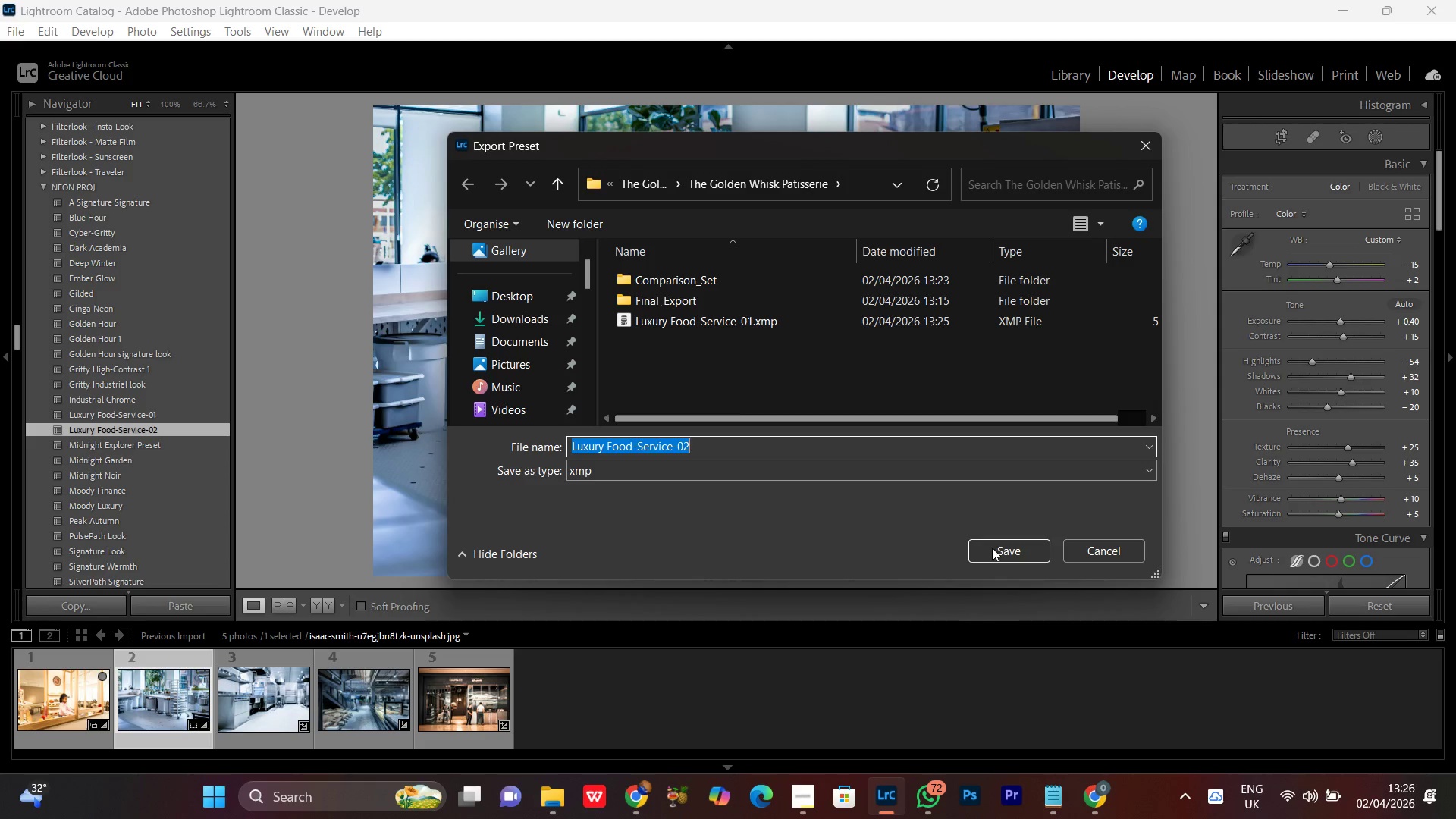 
left_click([1006, 554])
 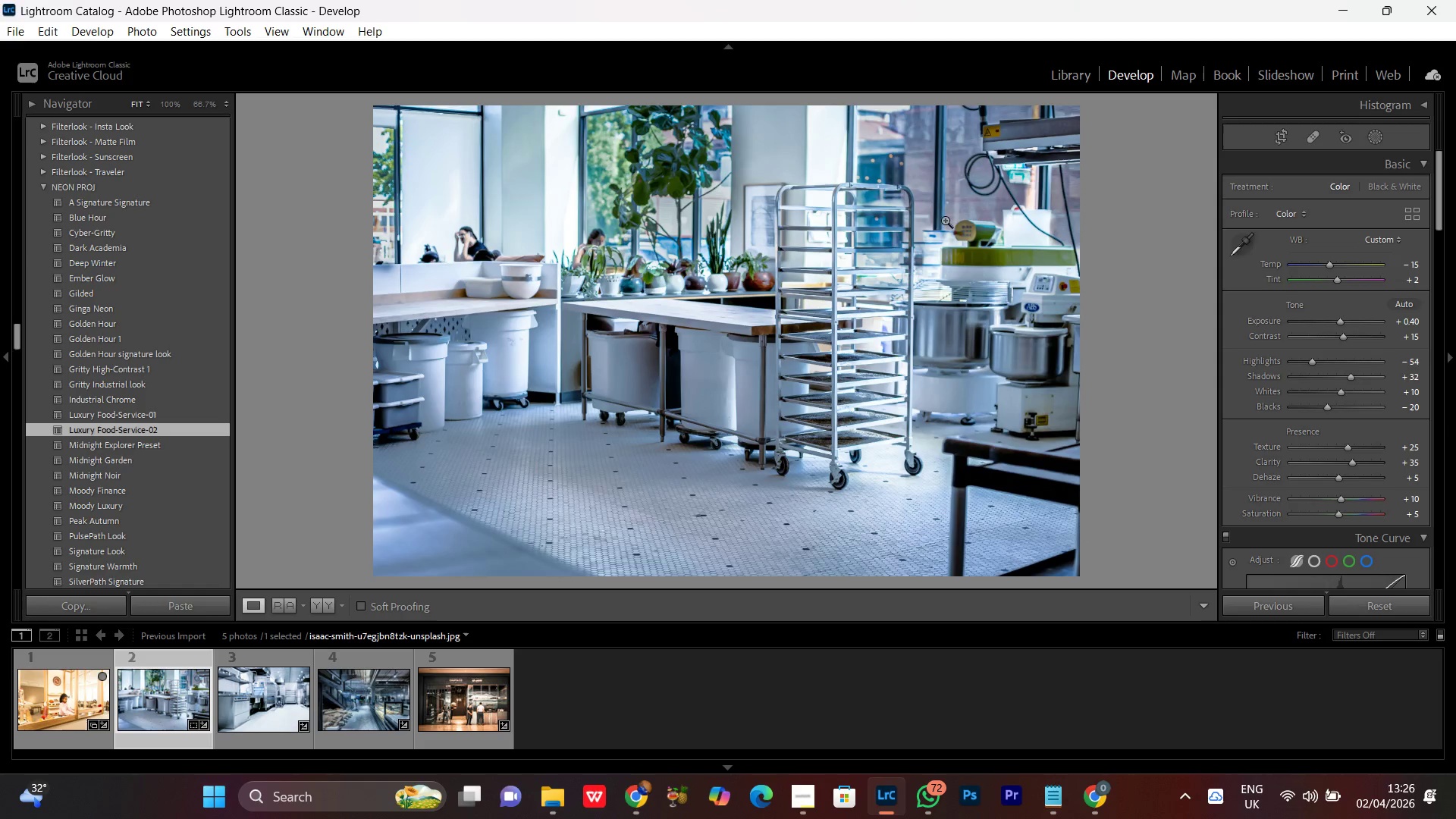 
wait(5.31)
 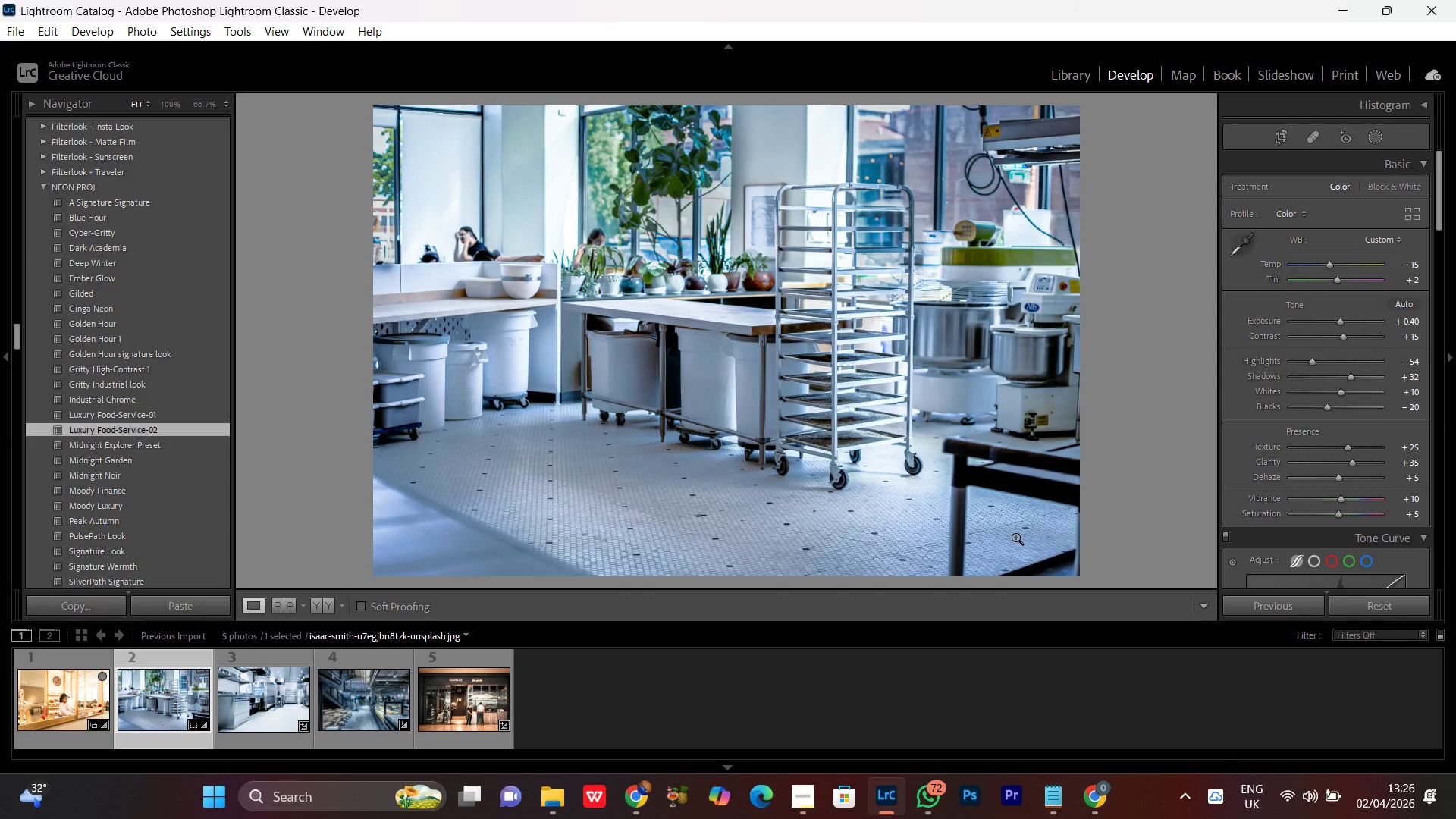 
left_click([1336, 12])
 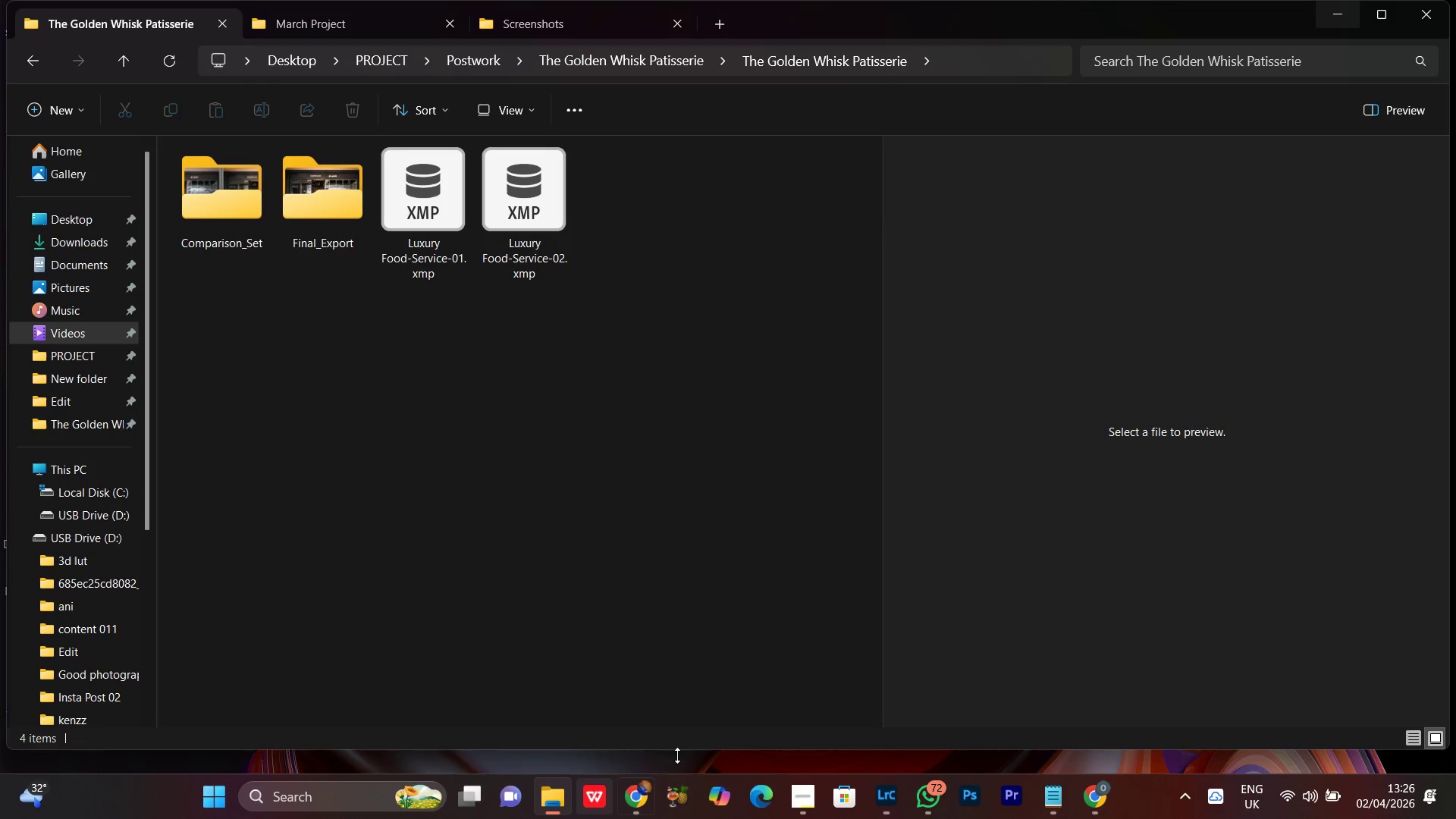 
left_click([321, 376])
 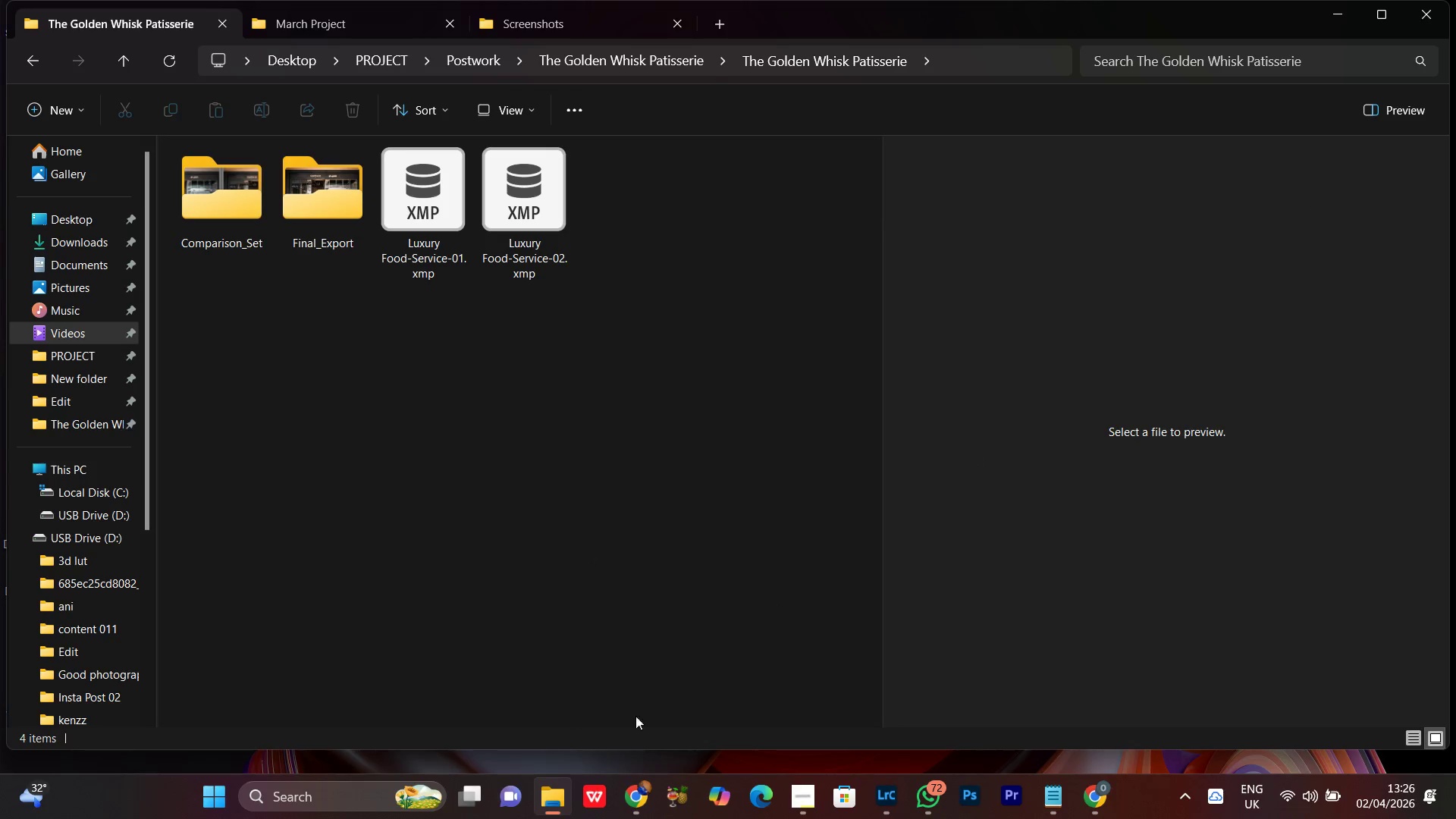 
left_click([633, 818])
 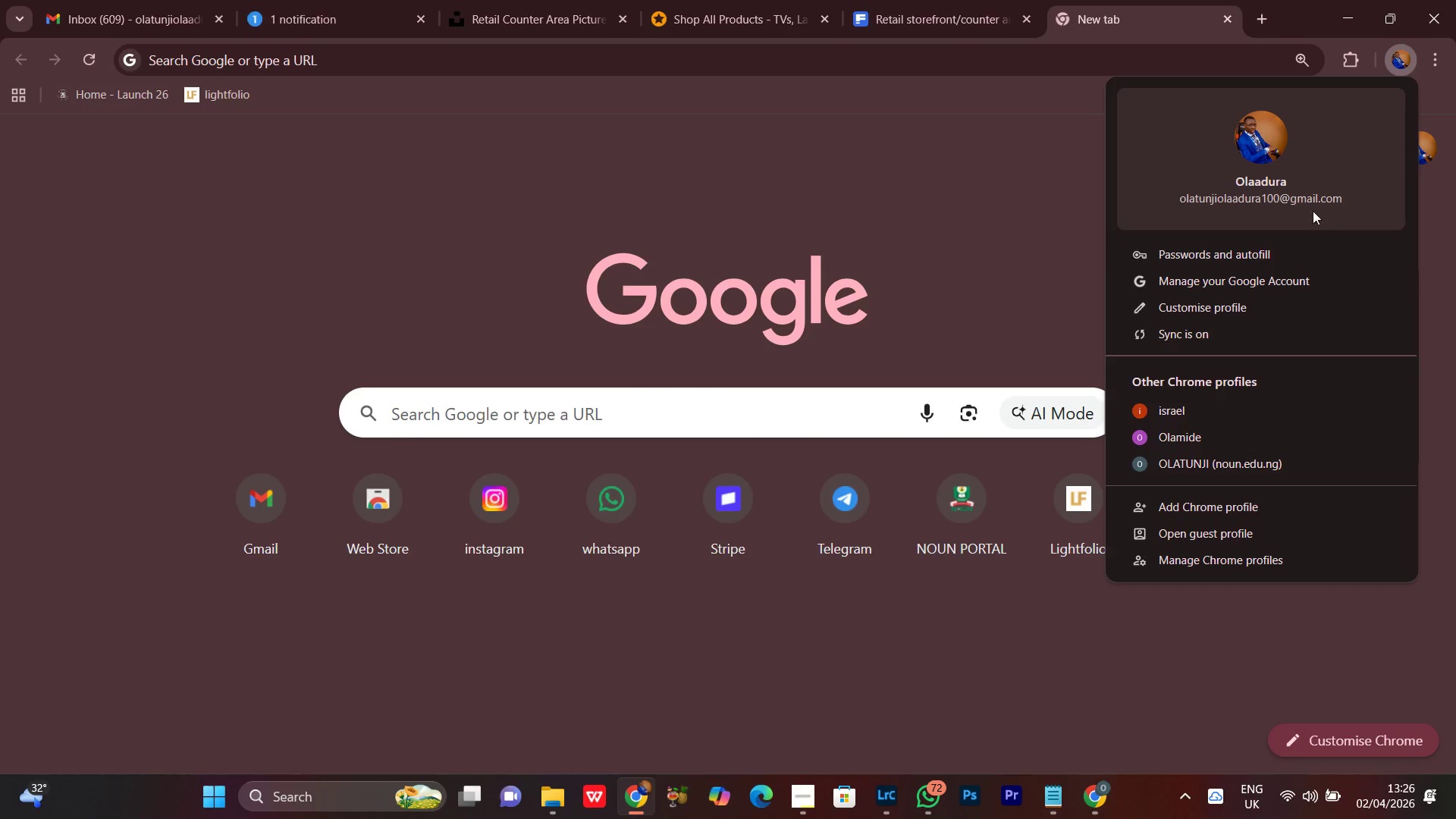 
left_click([1189, 410])
 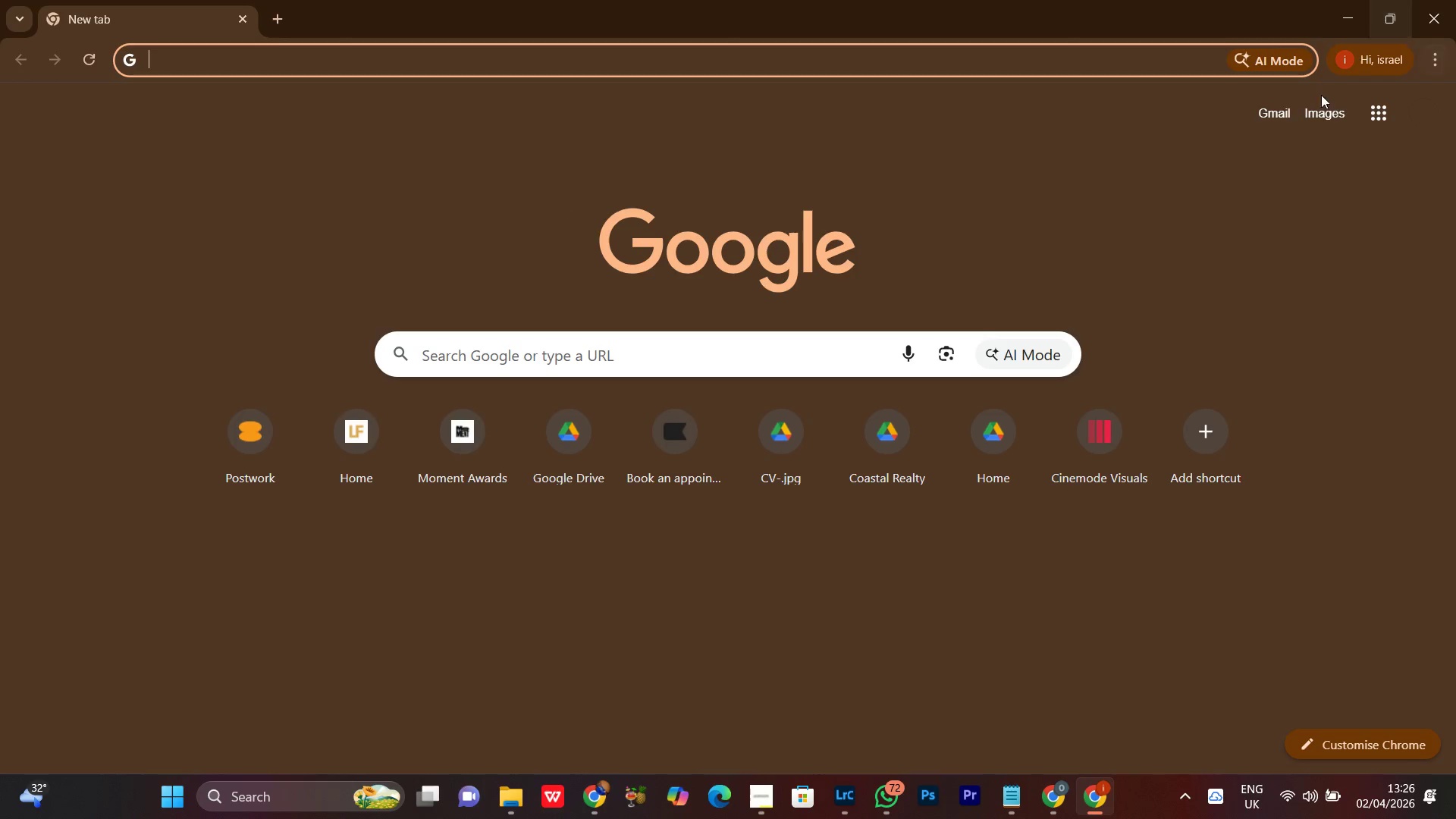 
left_click([1373, 115])
 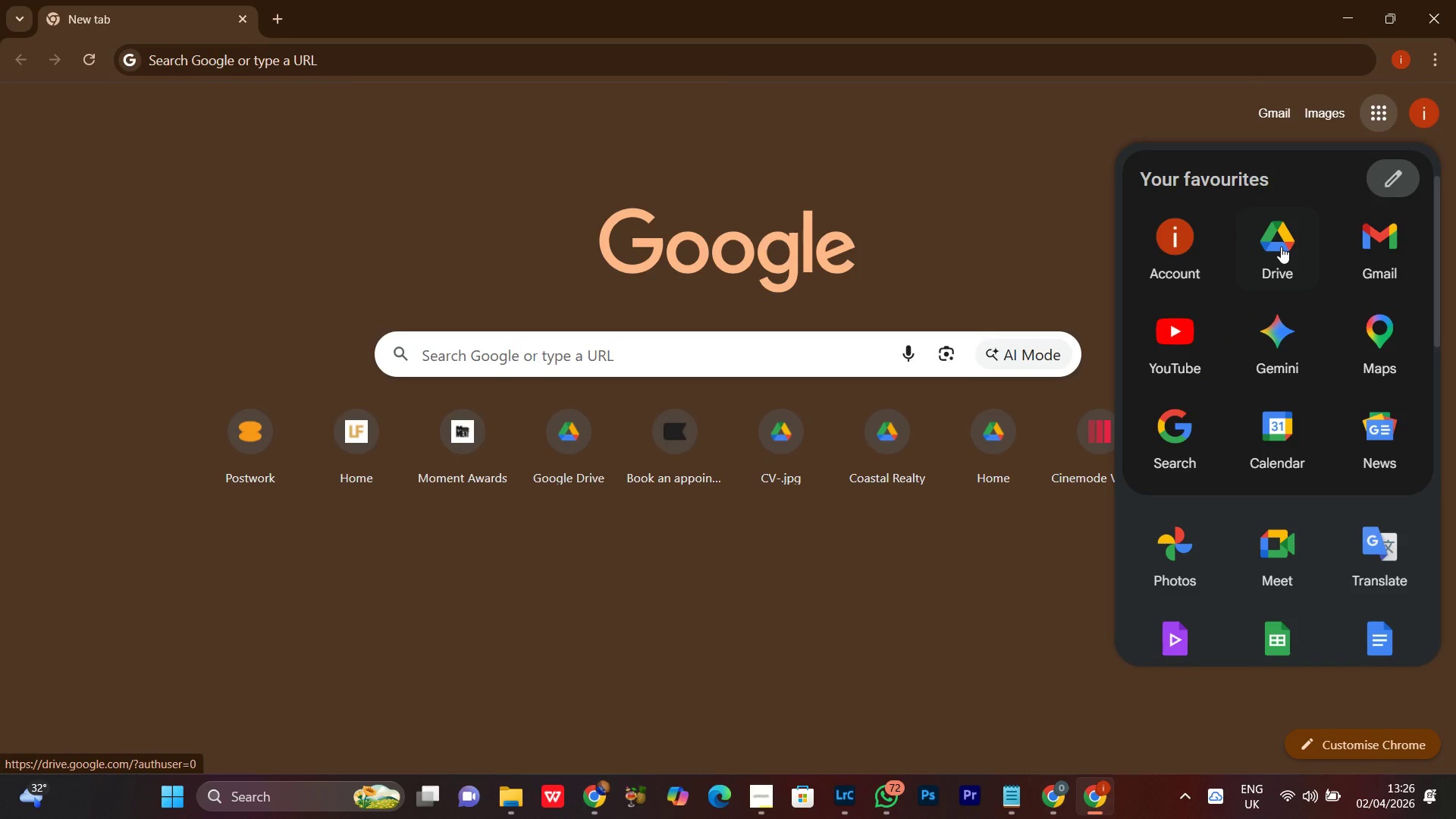 
left_click([1281, 246])
 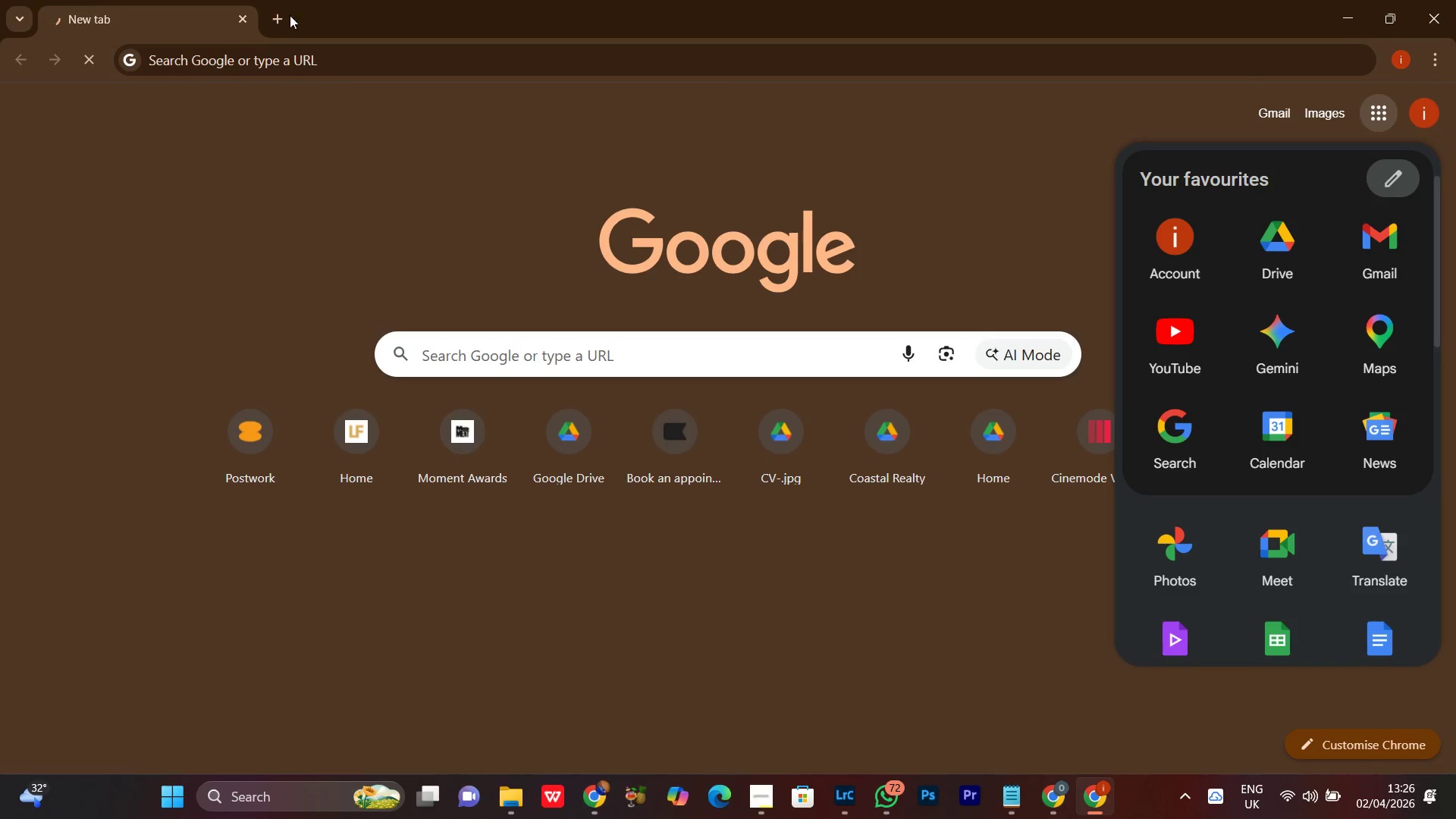 
left_click([275, 20])
 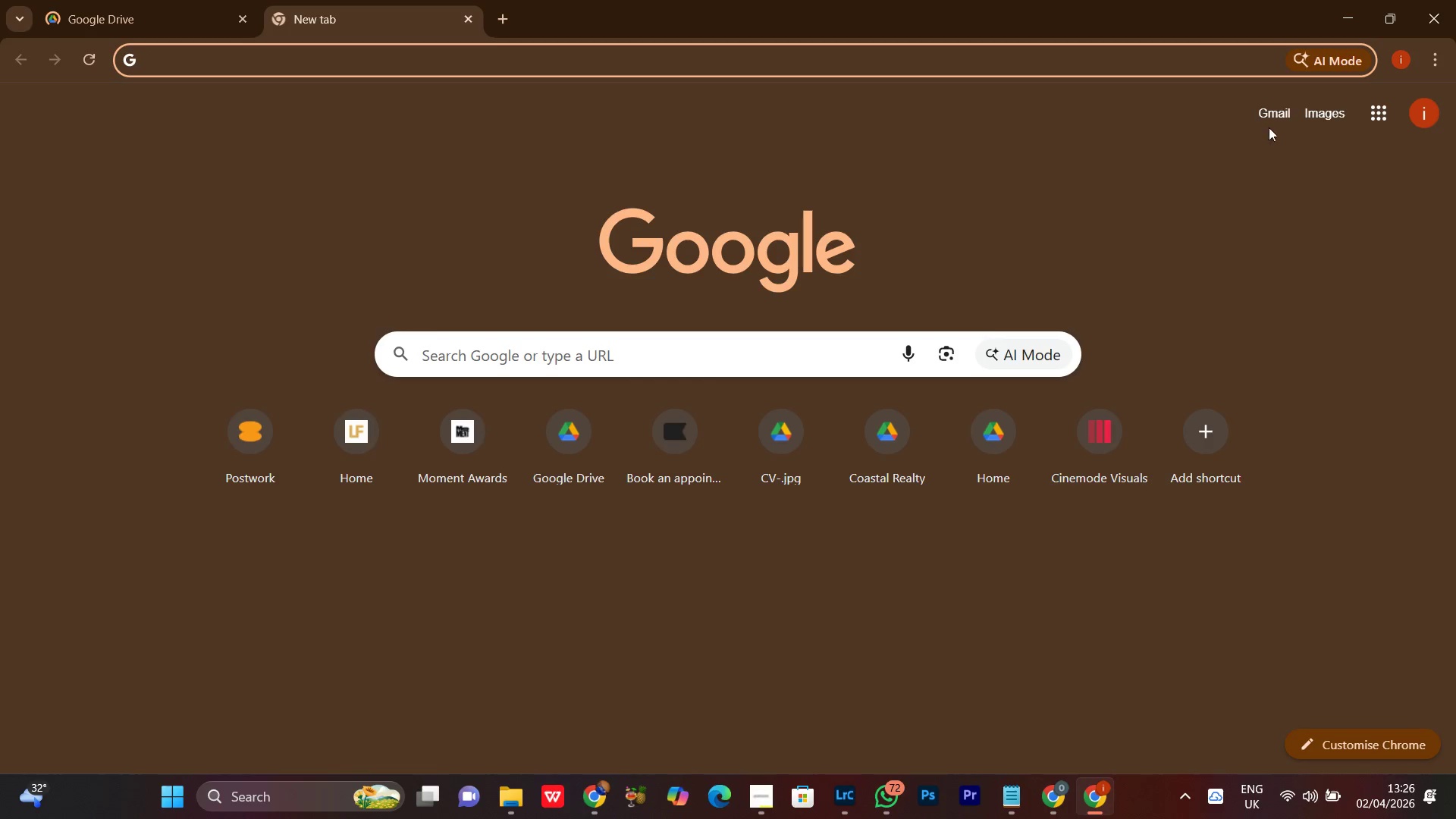 
left_click([1380, 113])
 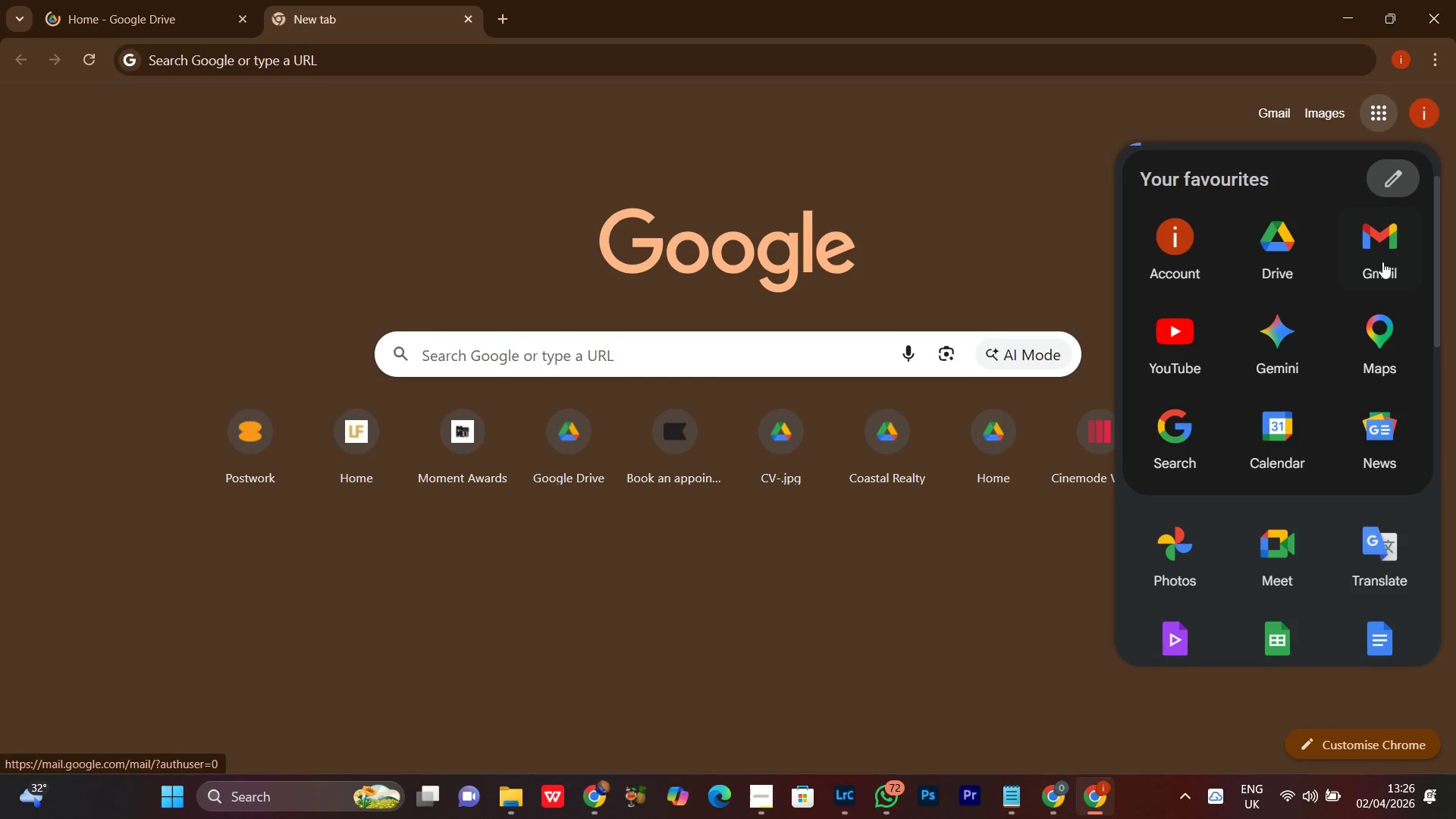 
left_click([1379, 243])
 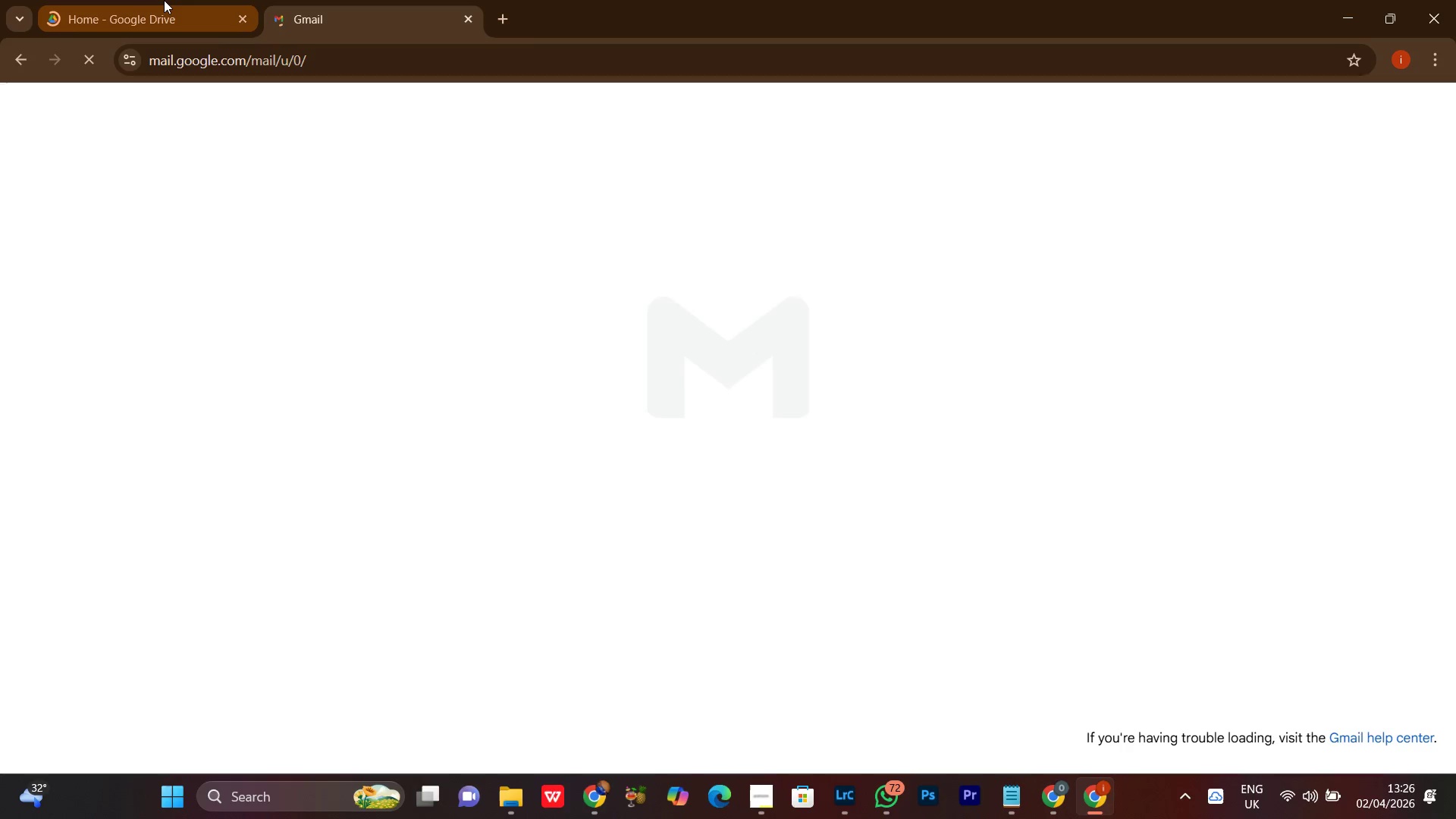 
left_click([164, 0])
 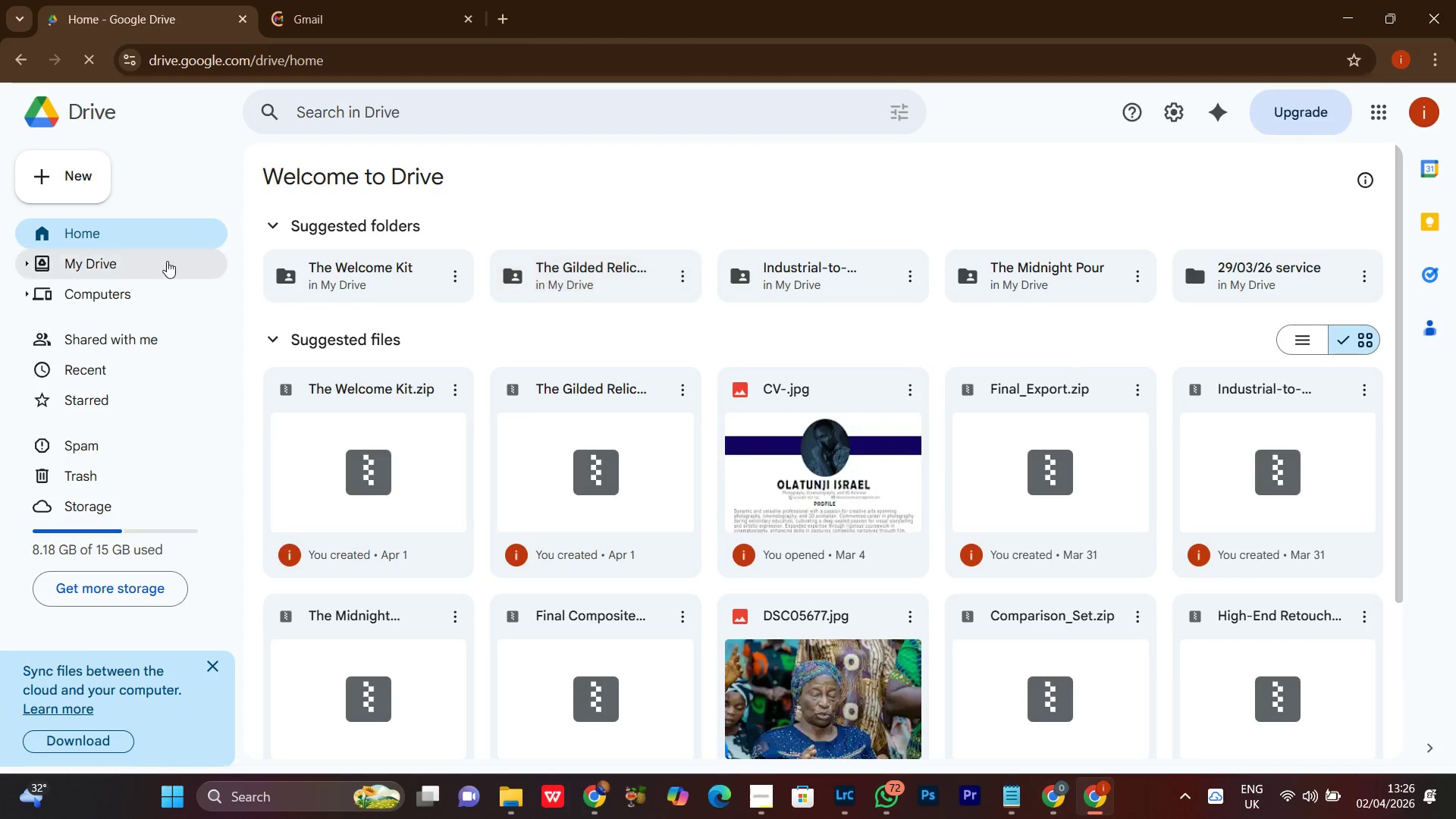 
left_click([95, 179])
 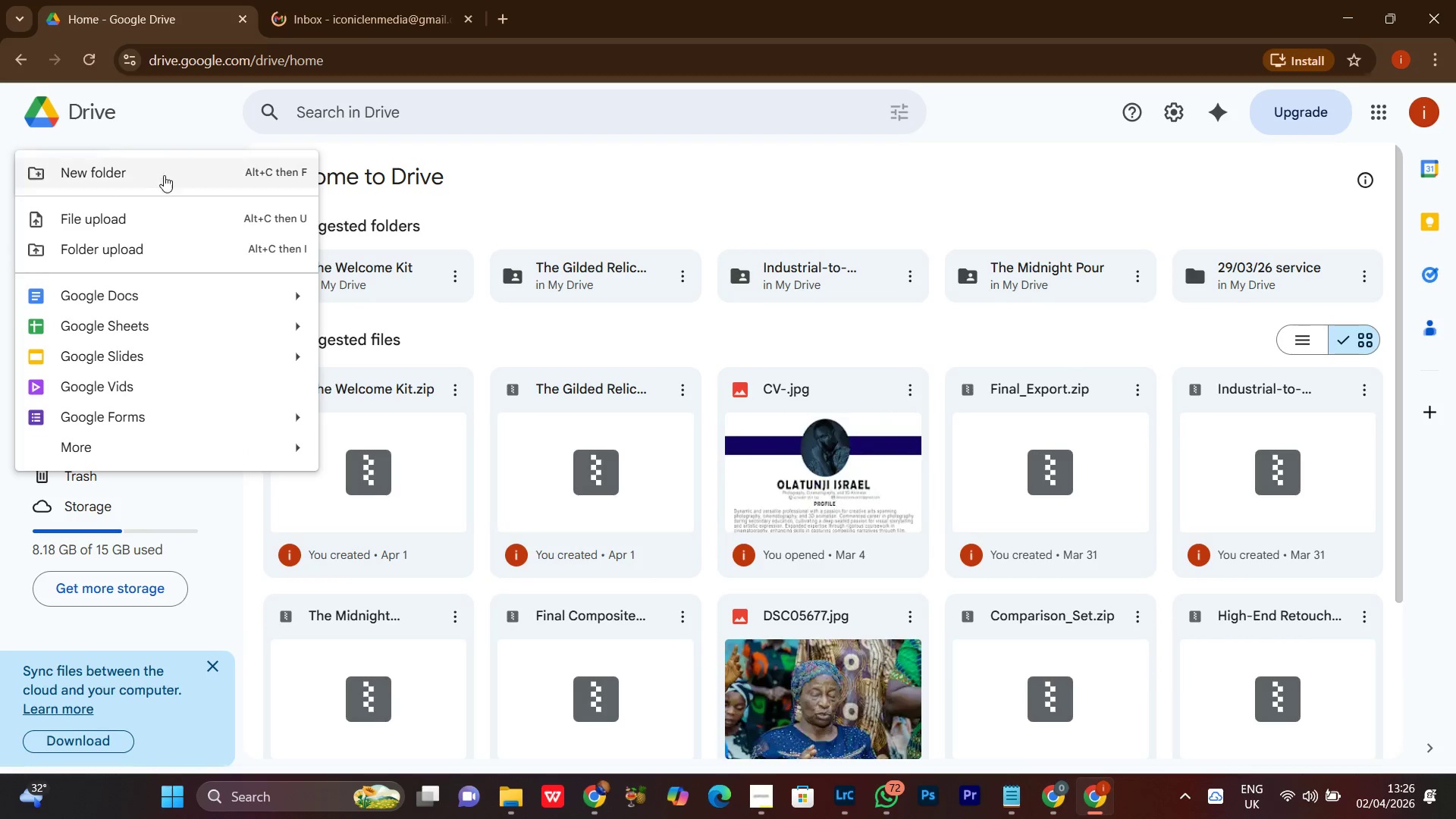 
left_click([146, 174])
 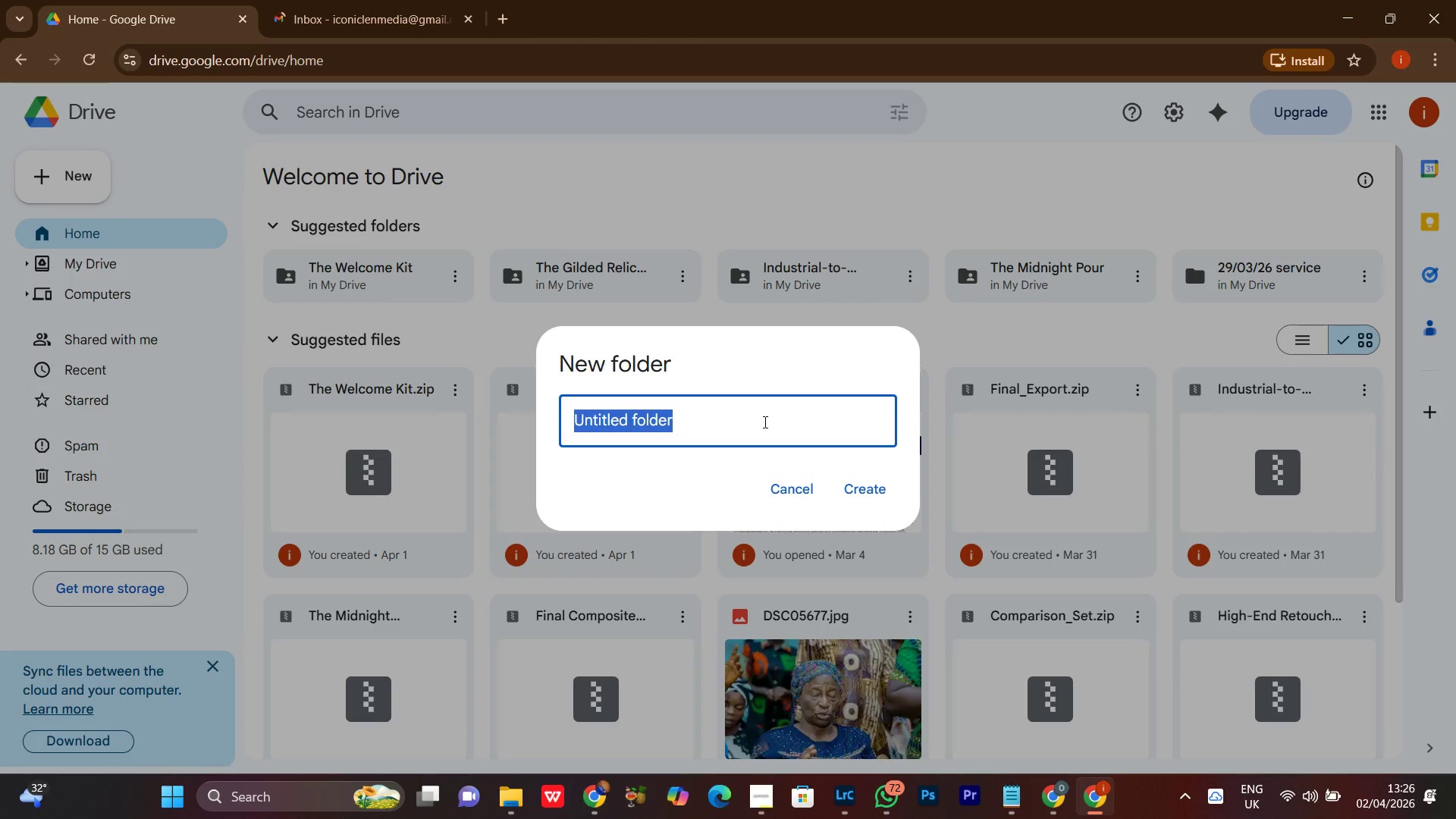 
key(Control+V)